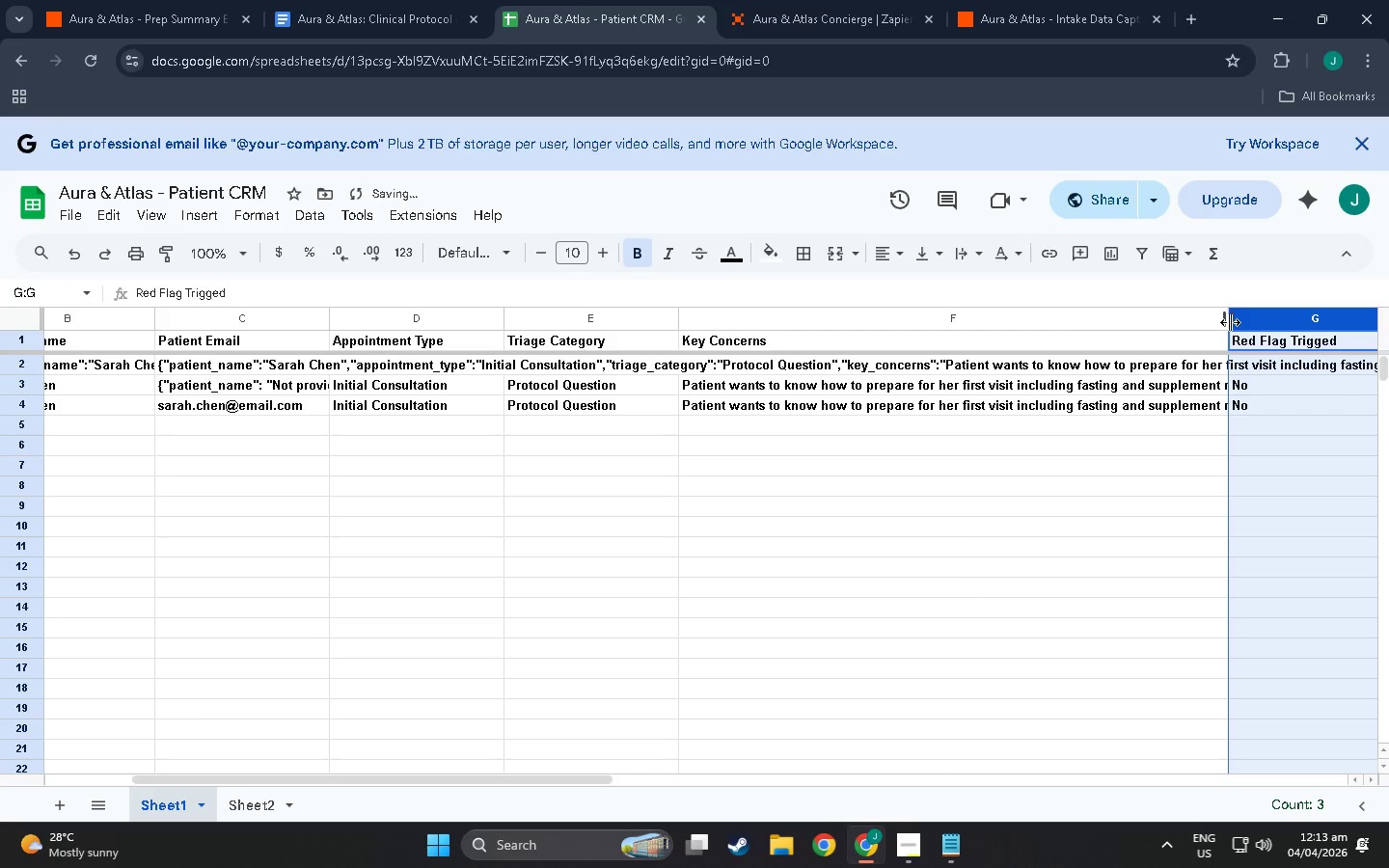 
left_click_drag(start_coordinate=[1230, 322], to_coordinate=[1388, 318])
 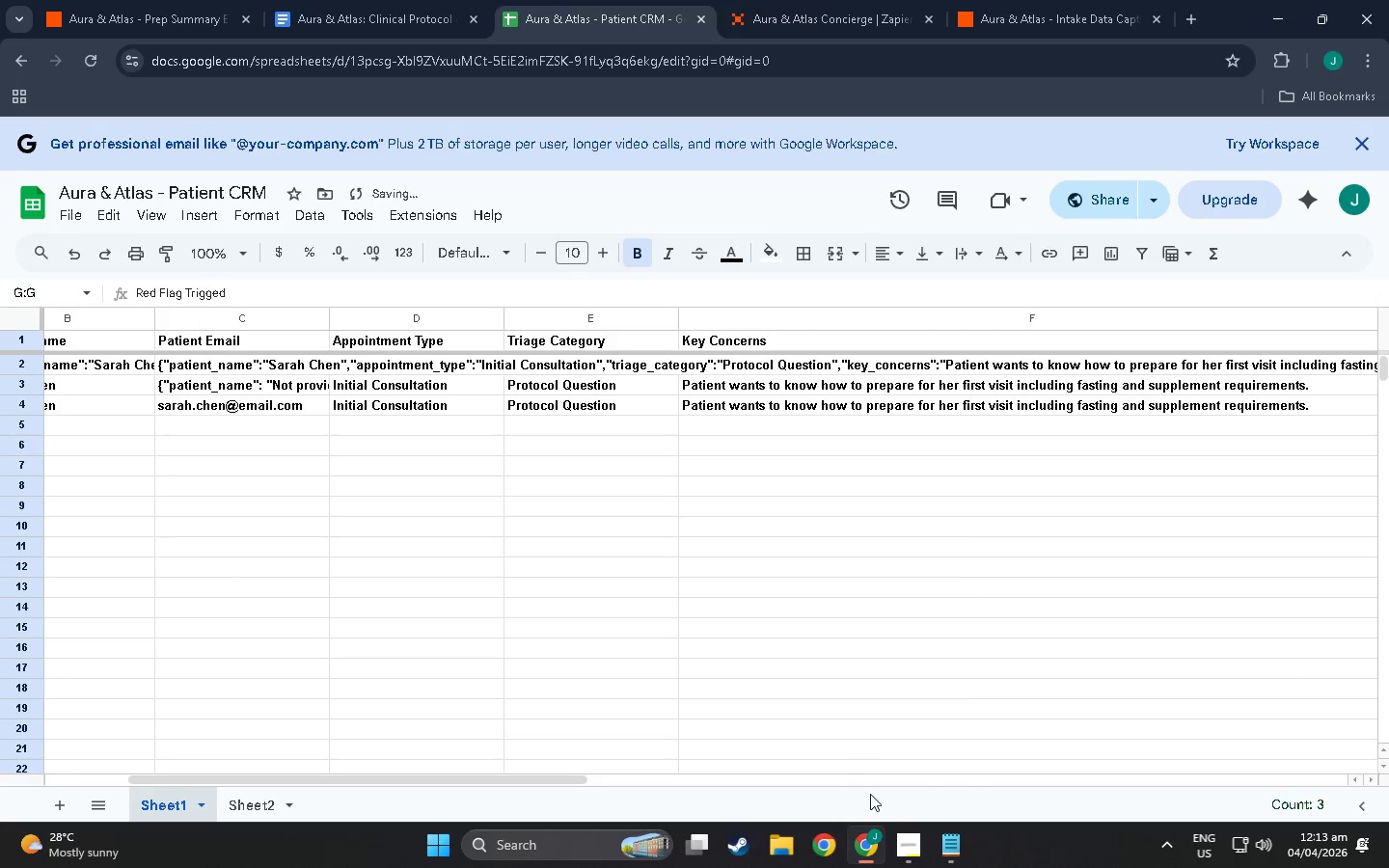 
scroll: coordinate [1219, 610], scroll_direction: up, amount: 4.0
 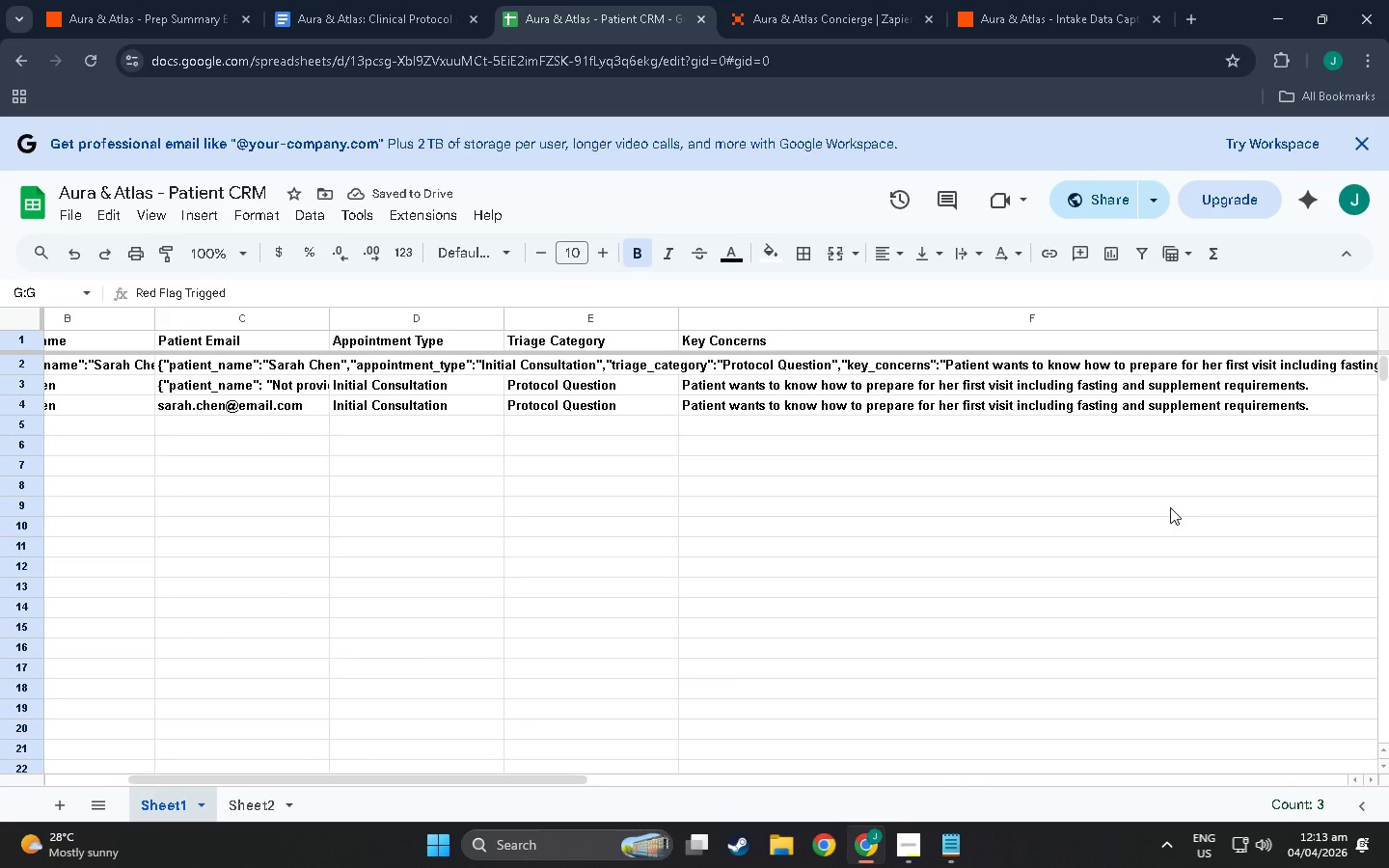 
hold_key(key=ControlLeft, duration=0.55)
scroll: coordinate [1170, 507], scroll_direction: down, amount: 1.0
 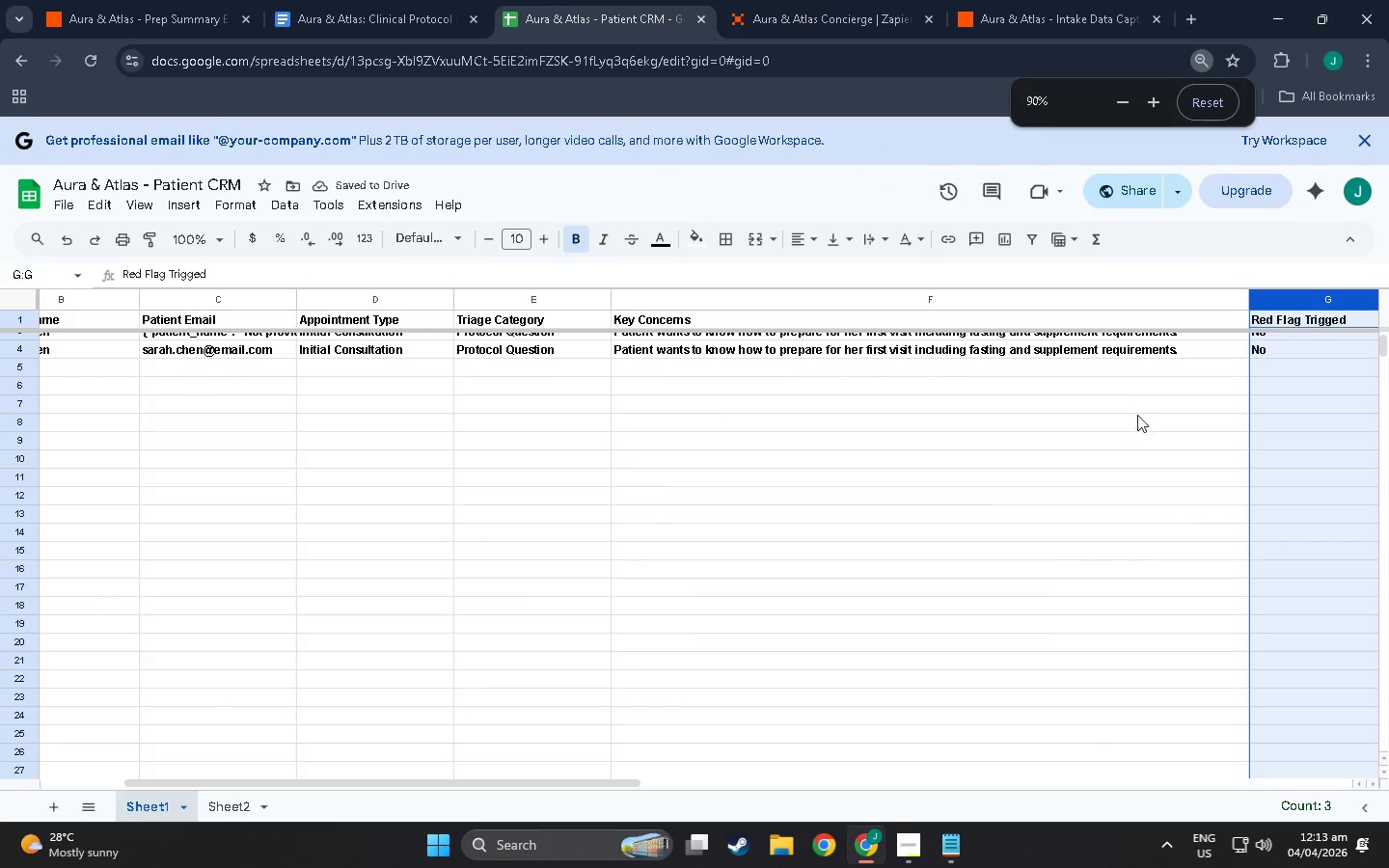 
scroll: coordinate [1154, 421], scroll_direction: up, amount: 2.0
 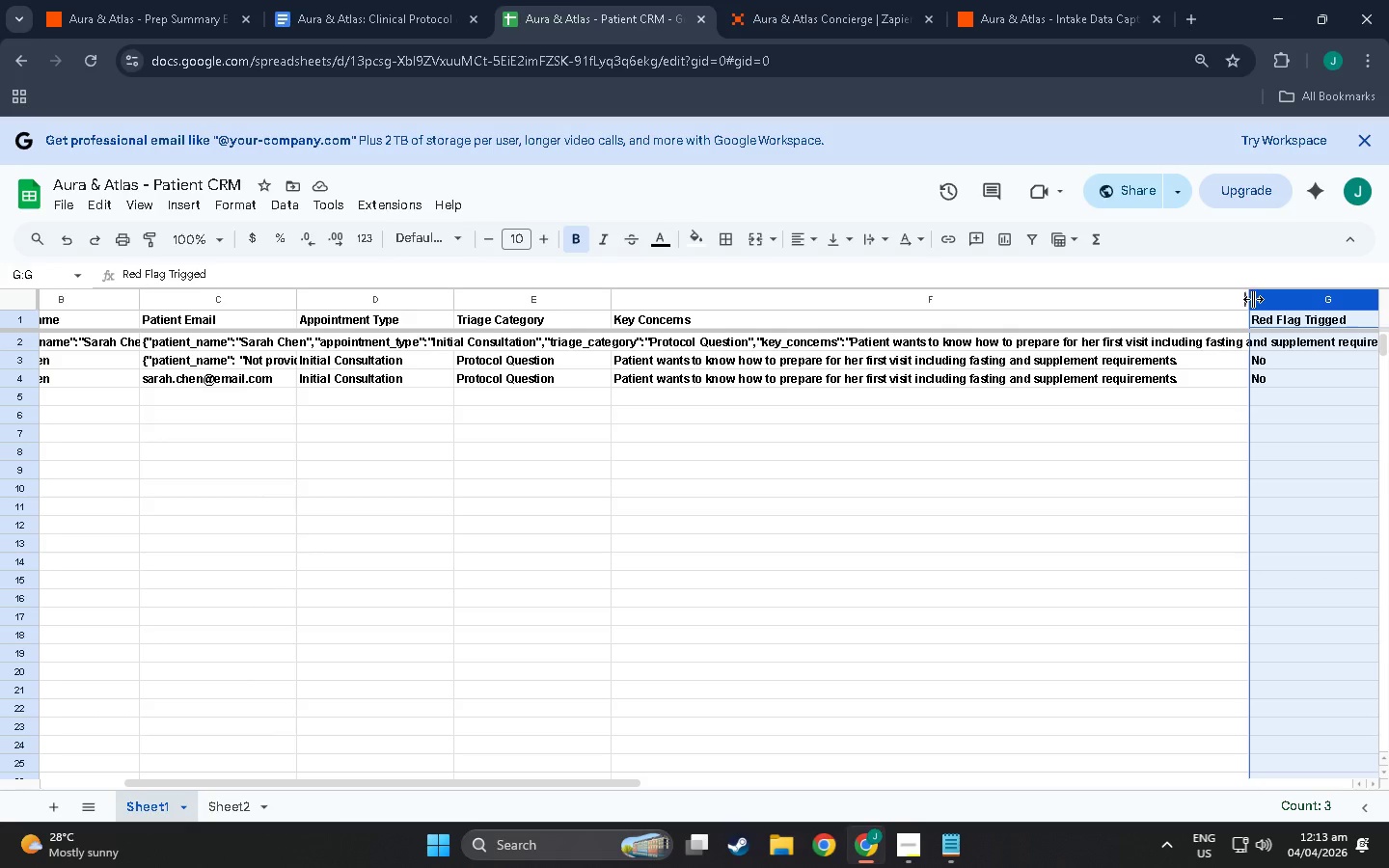 
left_click_drag(start_coordinate=[1253, 300], to_coordinate=[1191, 299])
 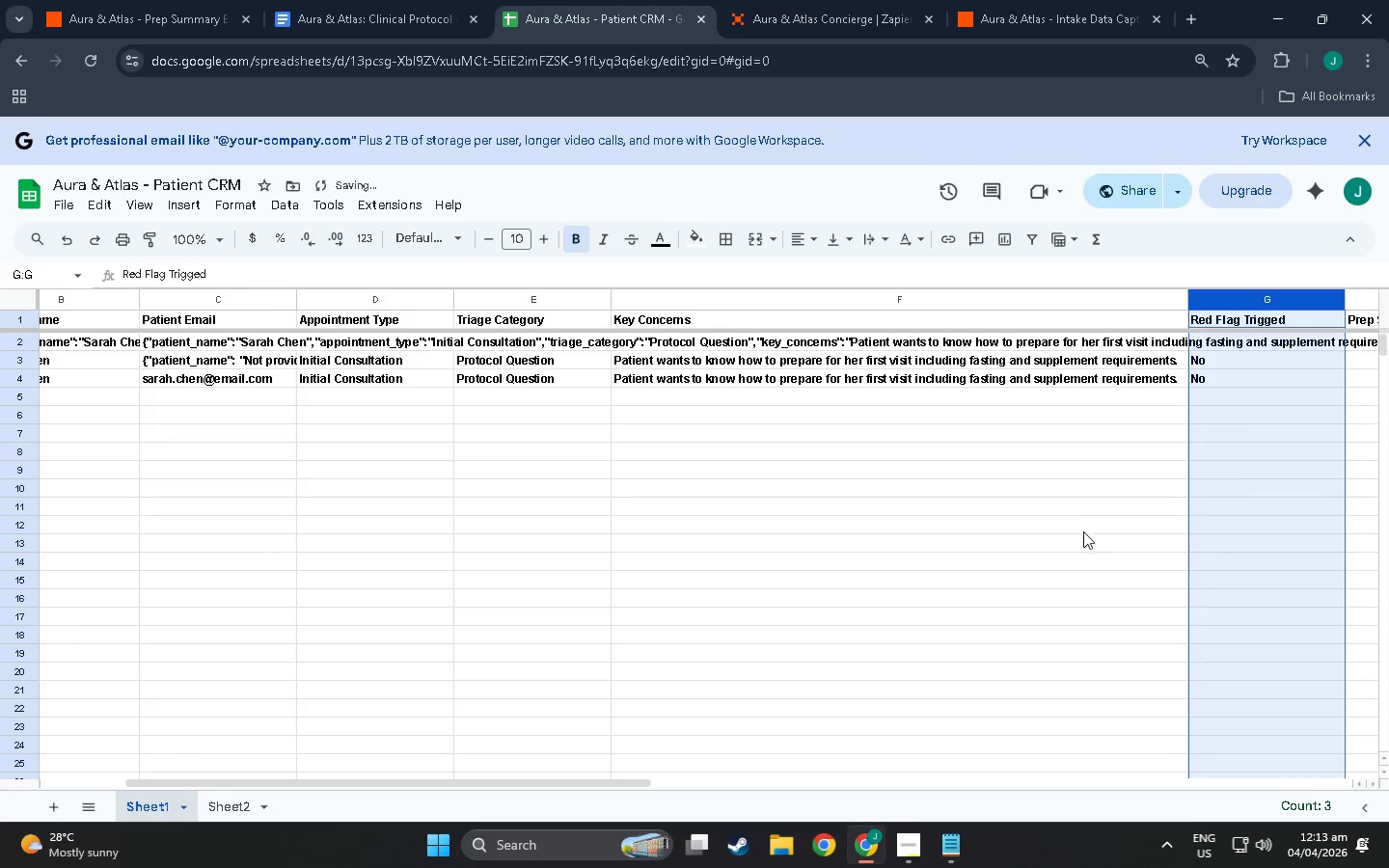 
hold_key(key=ControlLeft, duration=0.56)
scroll: coordinate [1048, 579], scroll_direction: up, amount: 4.0
 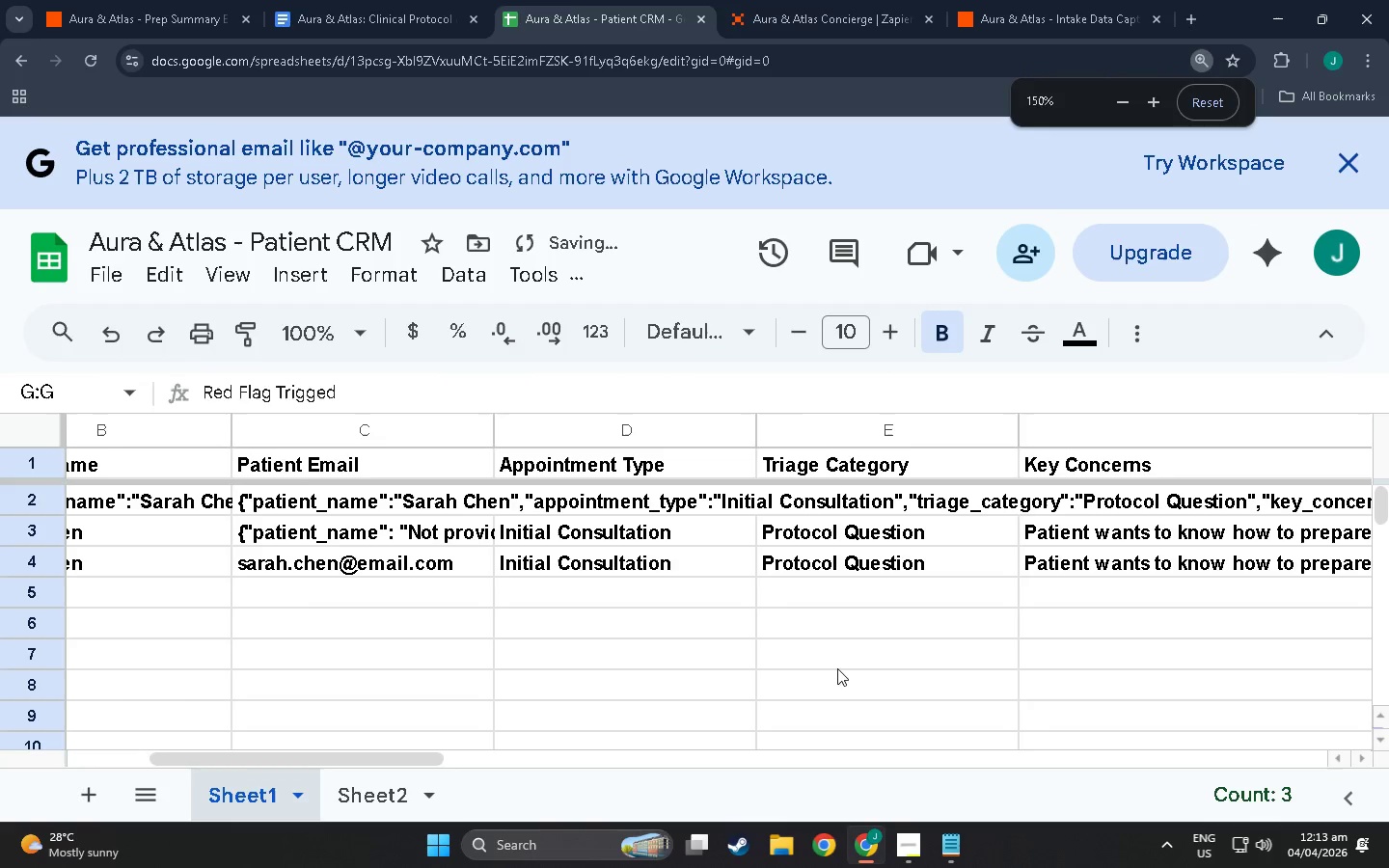 
left_click_drag(start_coordinate=[831, 677], to_coordinate=[1099, 696])
 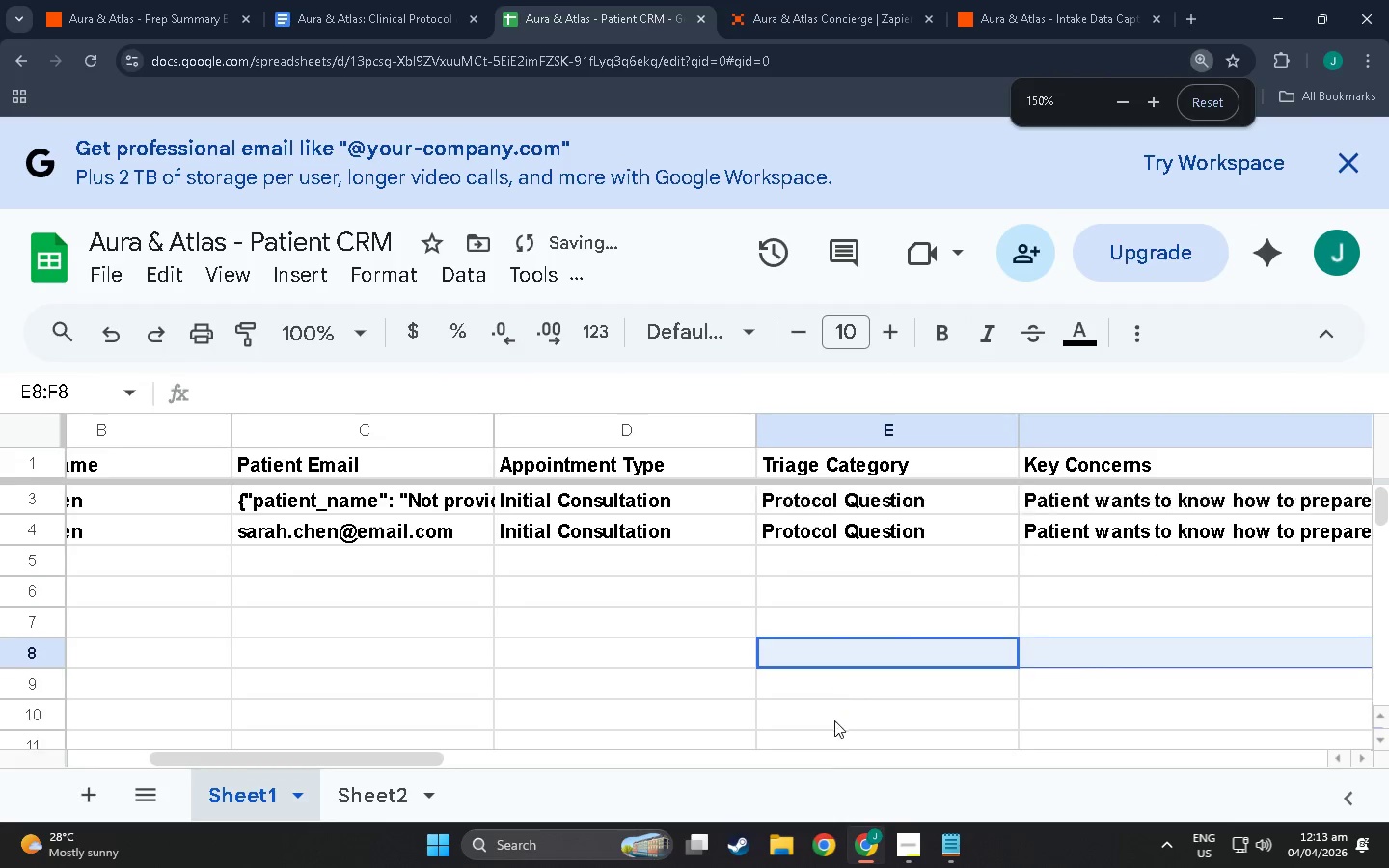 
hold_key(key=ControlLeft, duration=1.05)
scroll: coordinate [974, 630], scroll_direction: down, amount: 11.0
 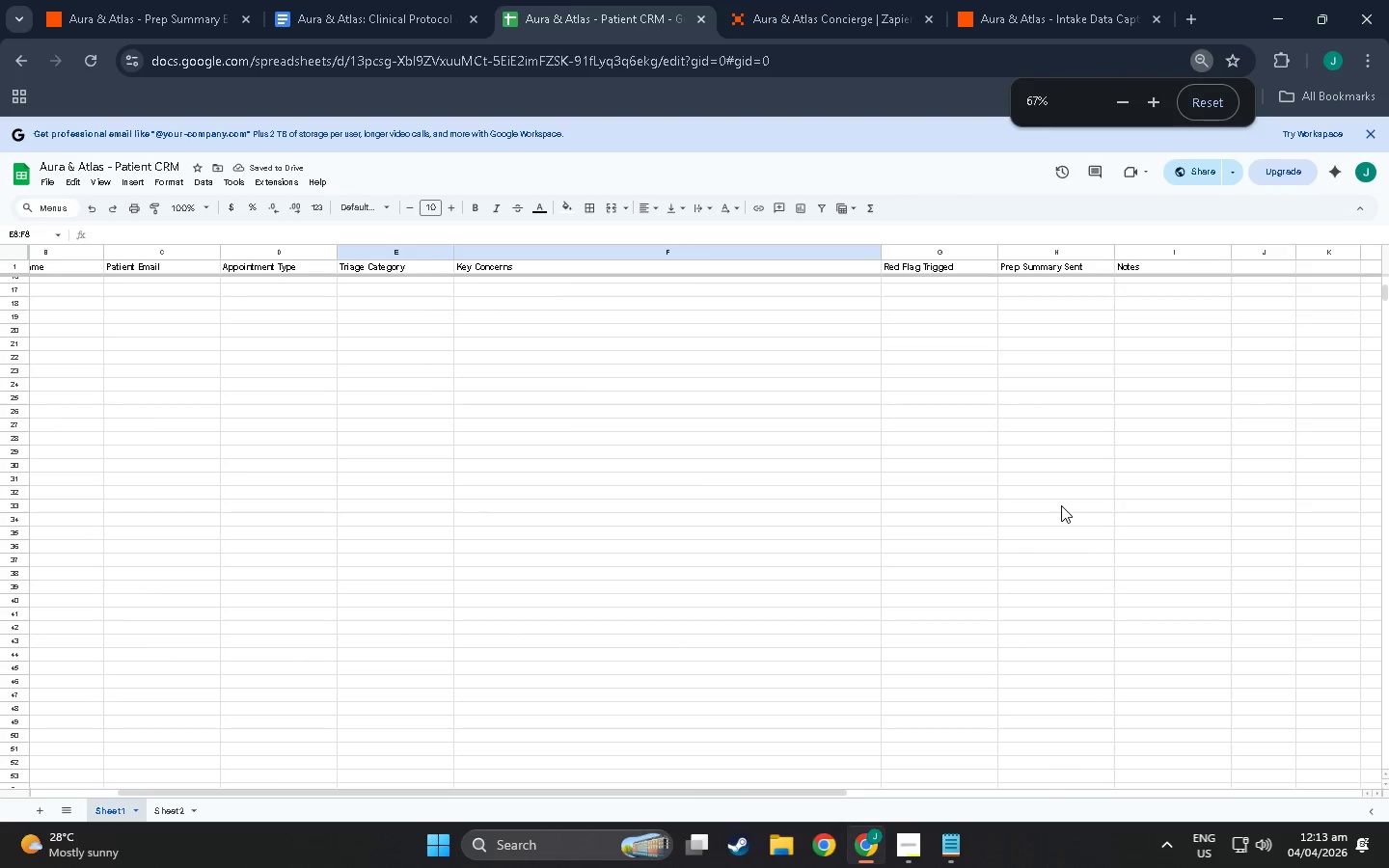 
scroll: coordinate [864, 472], scroll_direction: up, amount: 14.0
 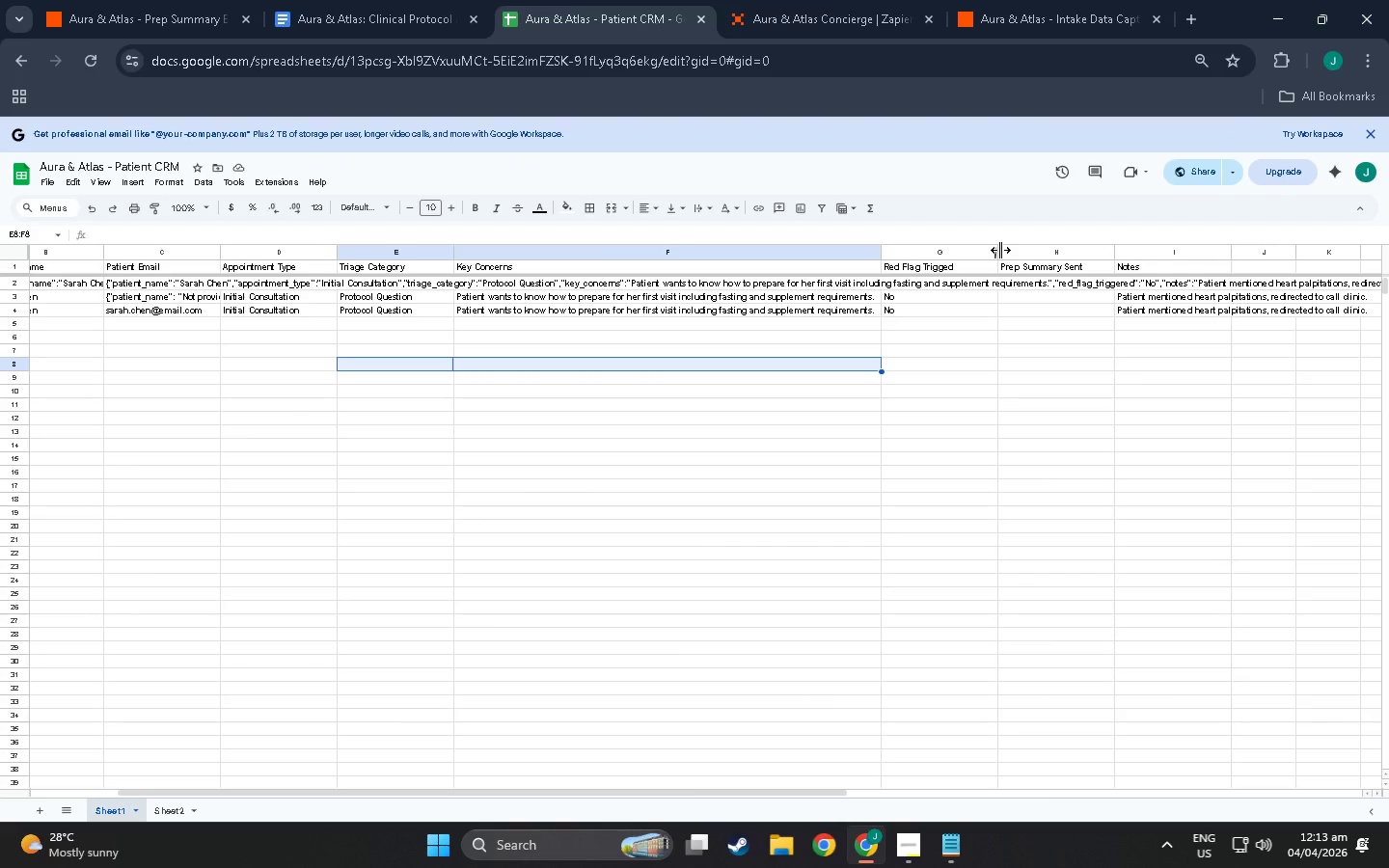 
left_click_drag(start_coordinate=[1000, 250], to_coordinate=[960, 251])
 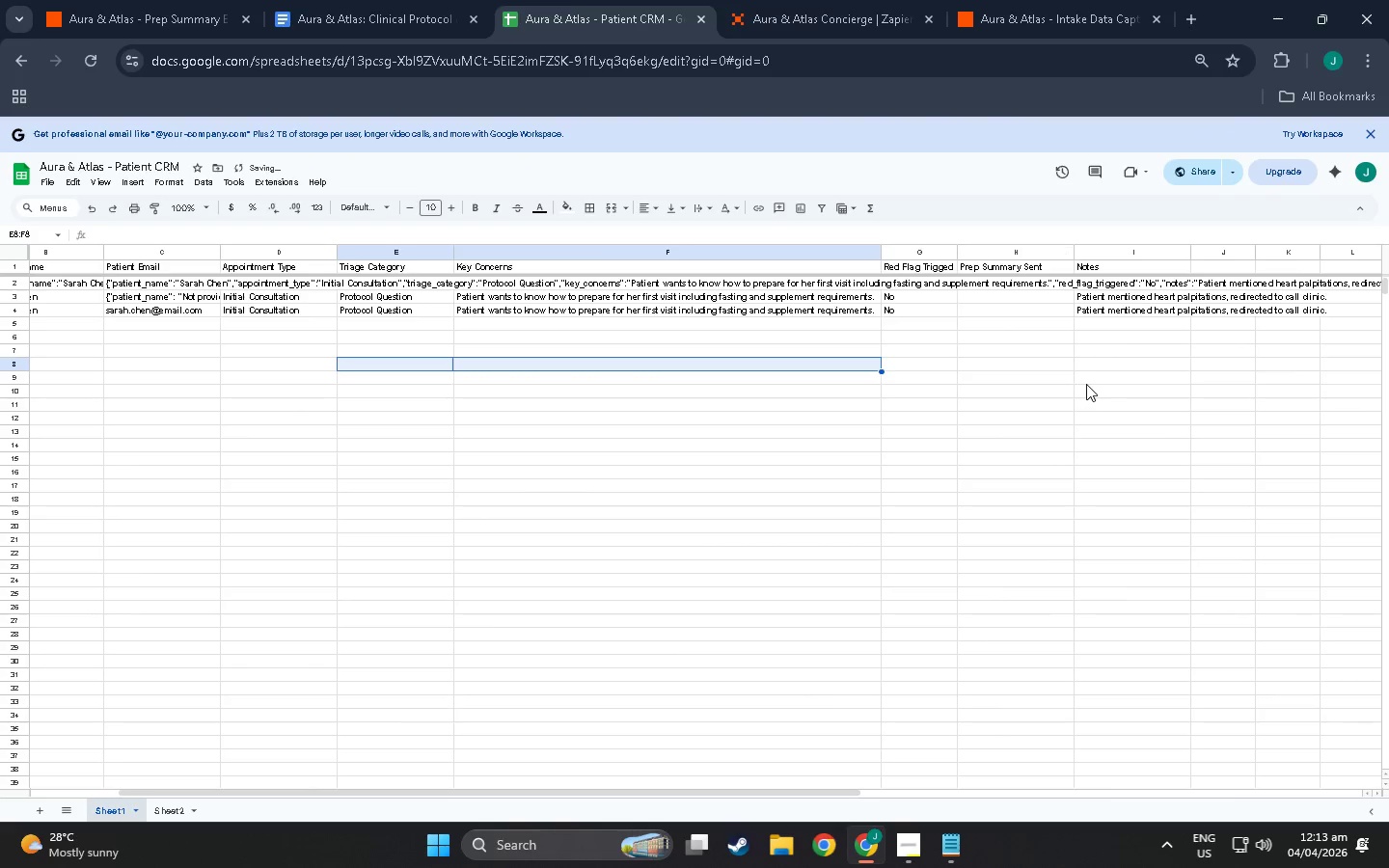 
scroll: coordinate [1086, 384], scroll_direction: up, amount: 3.0
 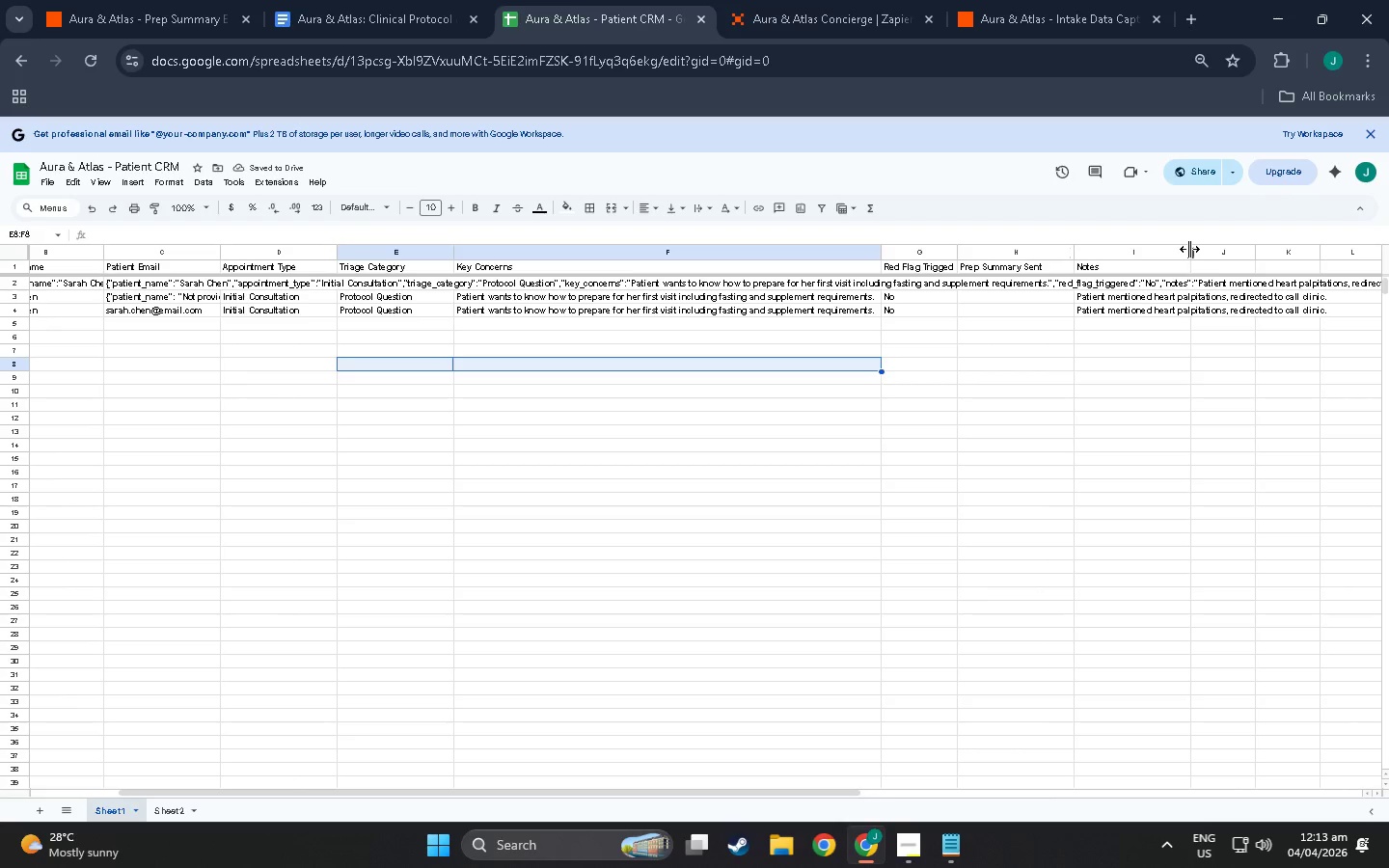 
left_click_drag(start_coordinate=[1190, 249], to_coordinate=[1336, 279])
 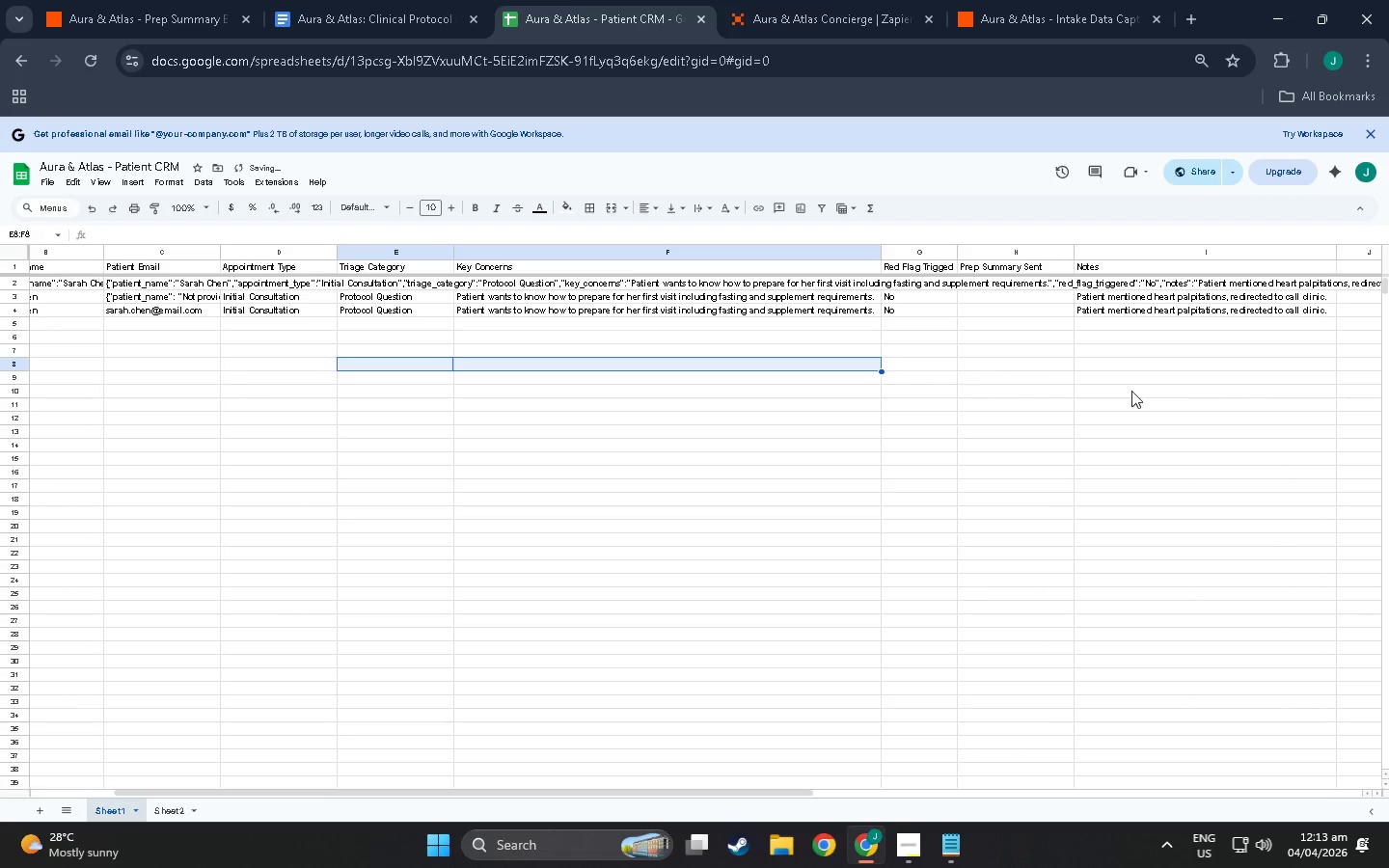 
hold_key(key=ControlLeft, duration=0.64)
 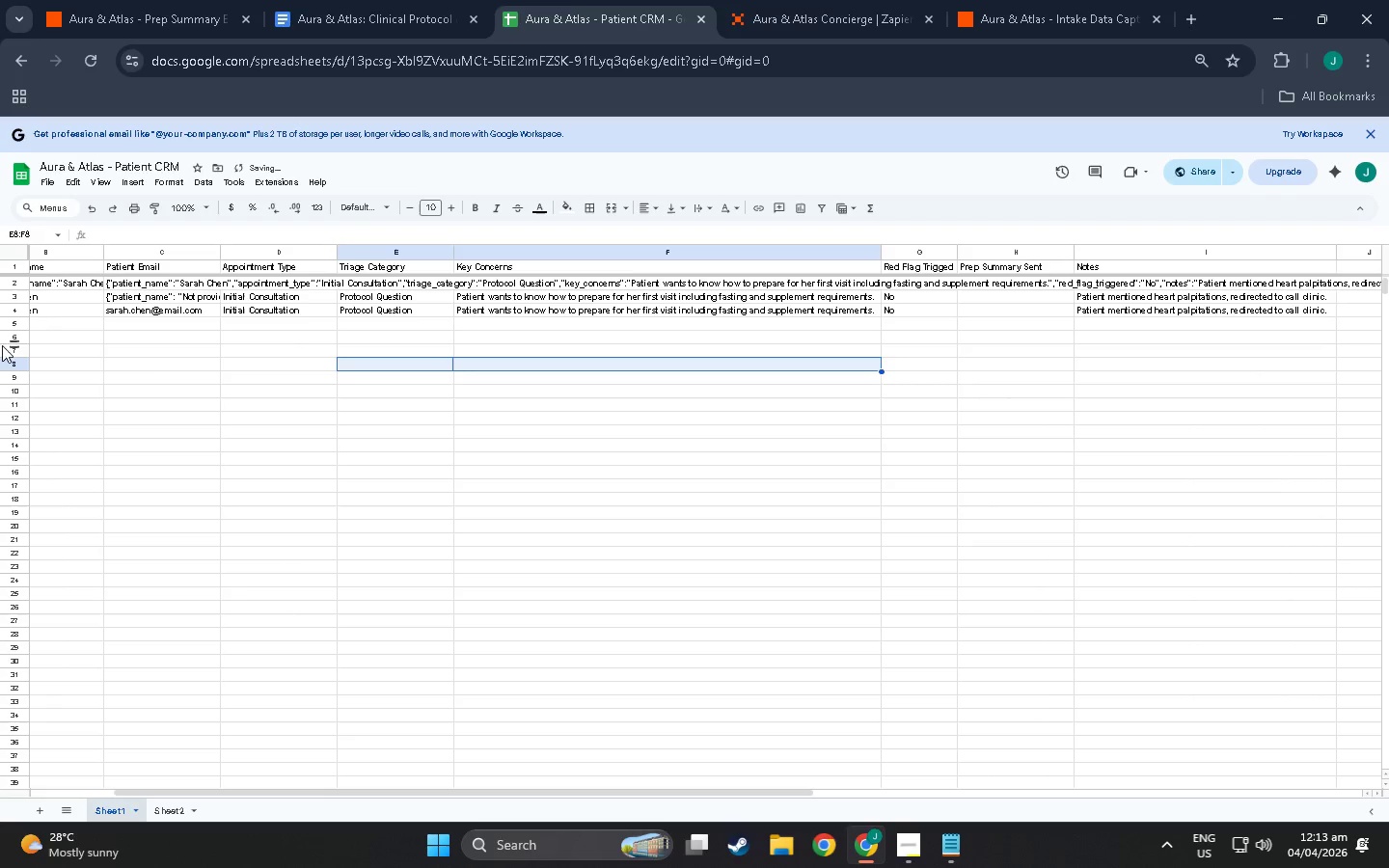 
hold_key(key=ControlLeft, duration=4.53)
scroll: coordinate [235, 442], scroll_direction: up, amount: 5.0
 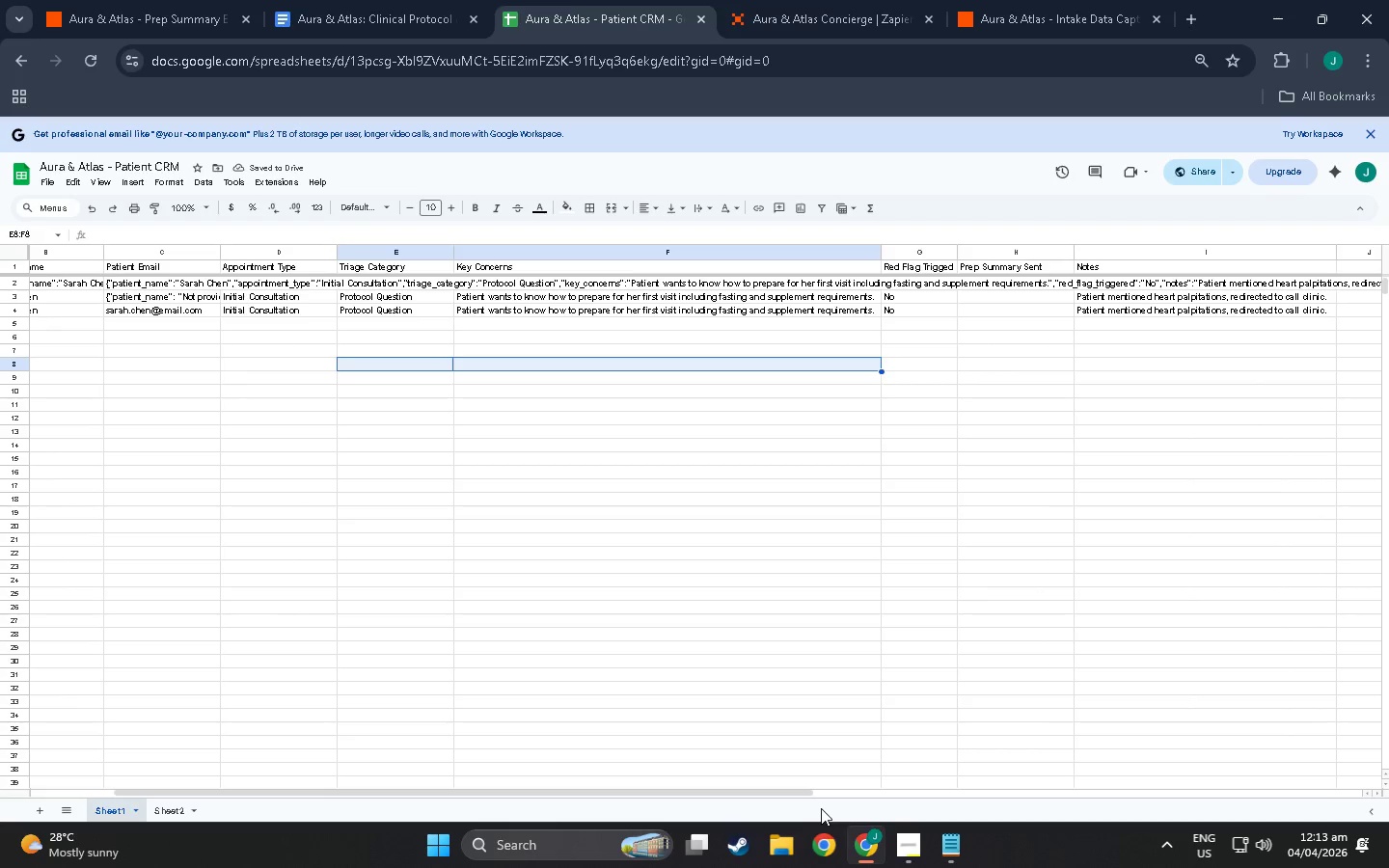 
left_click_drag(start_coordinate=[764, 791], to_coordinate=[0, 772])
 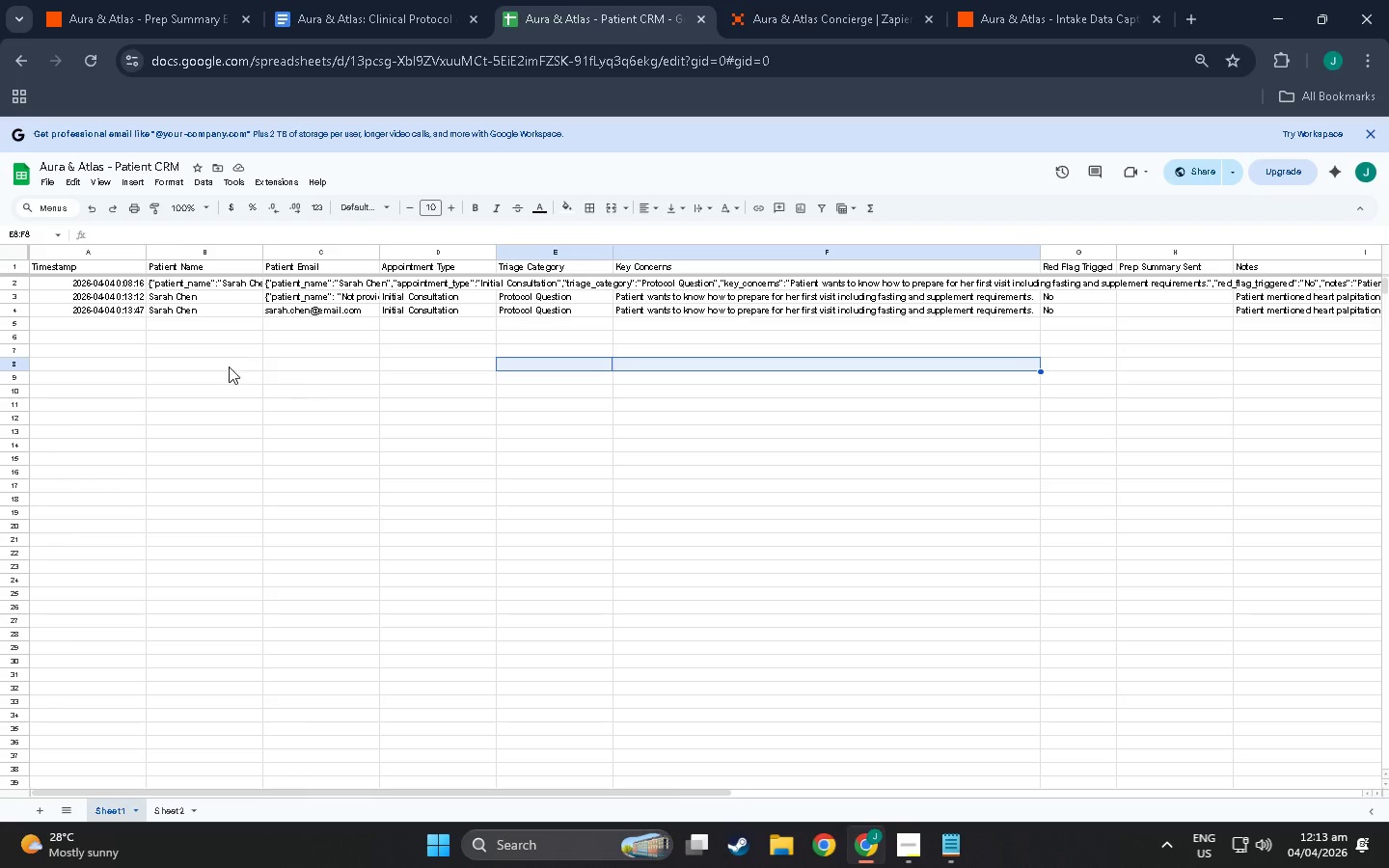 
hold_key(key=ControlLeft, duration=1.27)
scroll: coordinate [341, 448], scroll_direction: up, amount: 9.0
 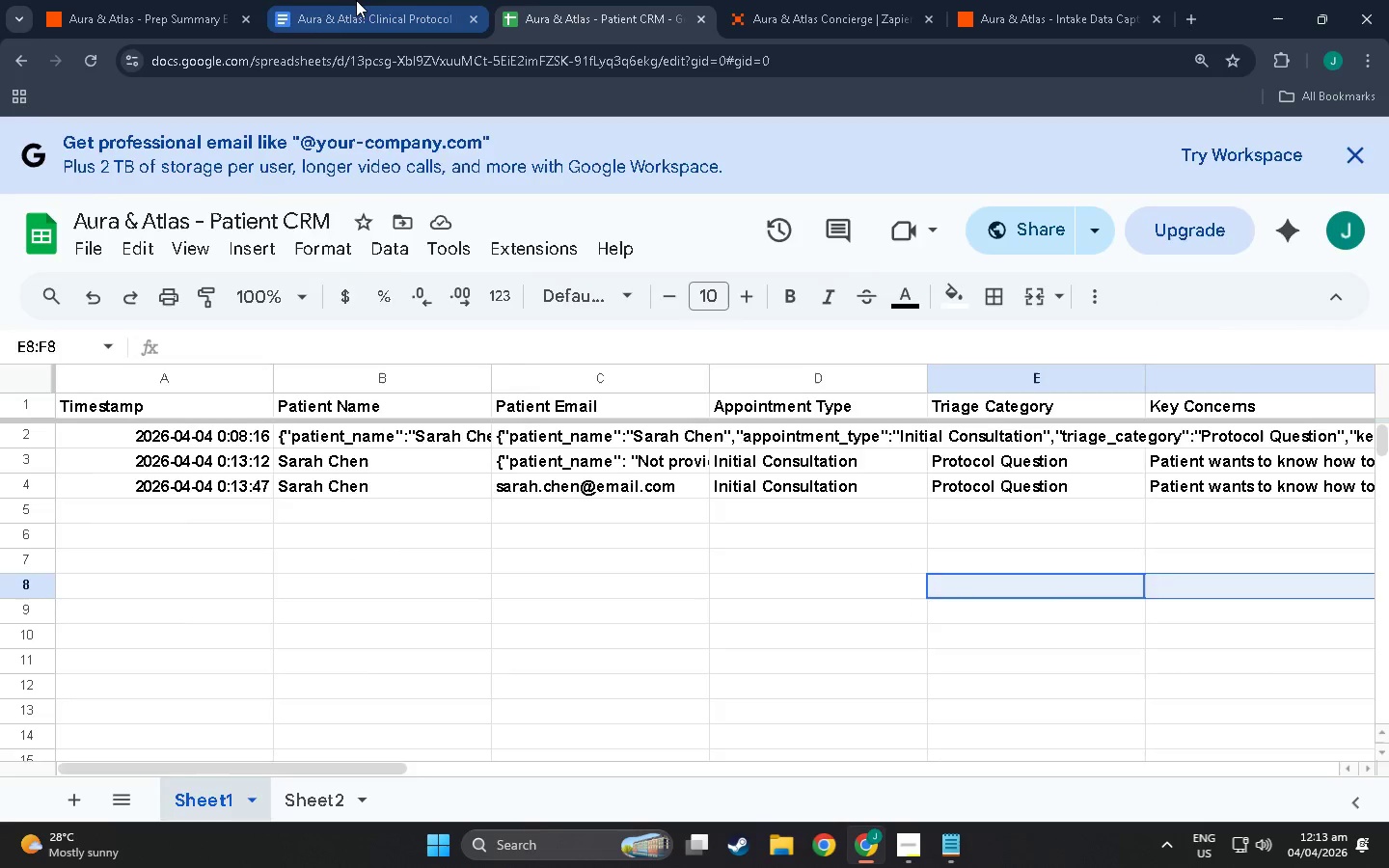 
left_click([350, 0])
 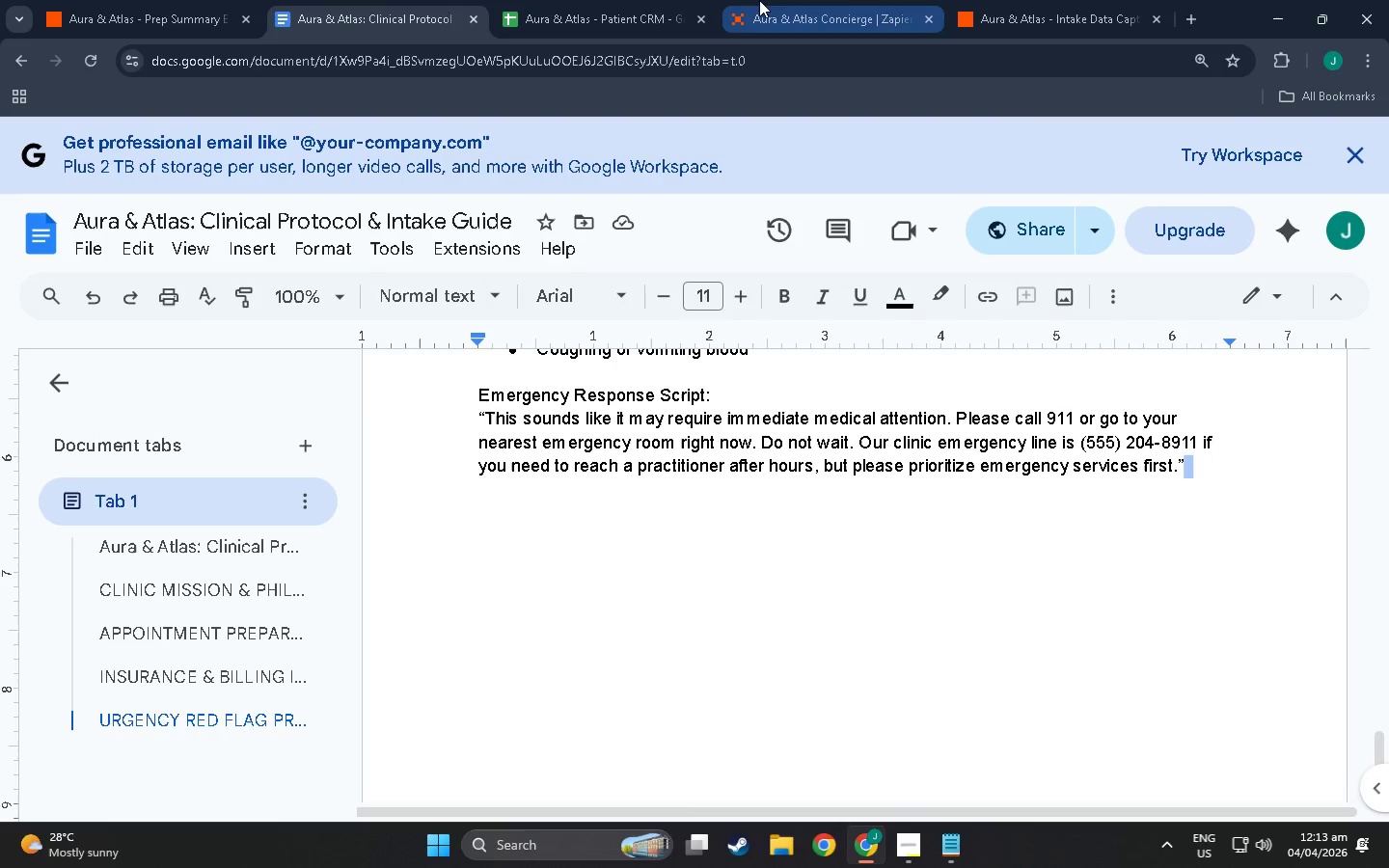 
left_click([785, 0])
 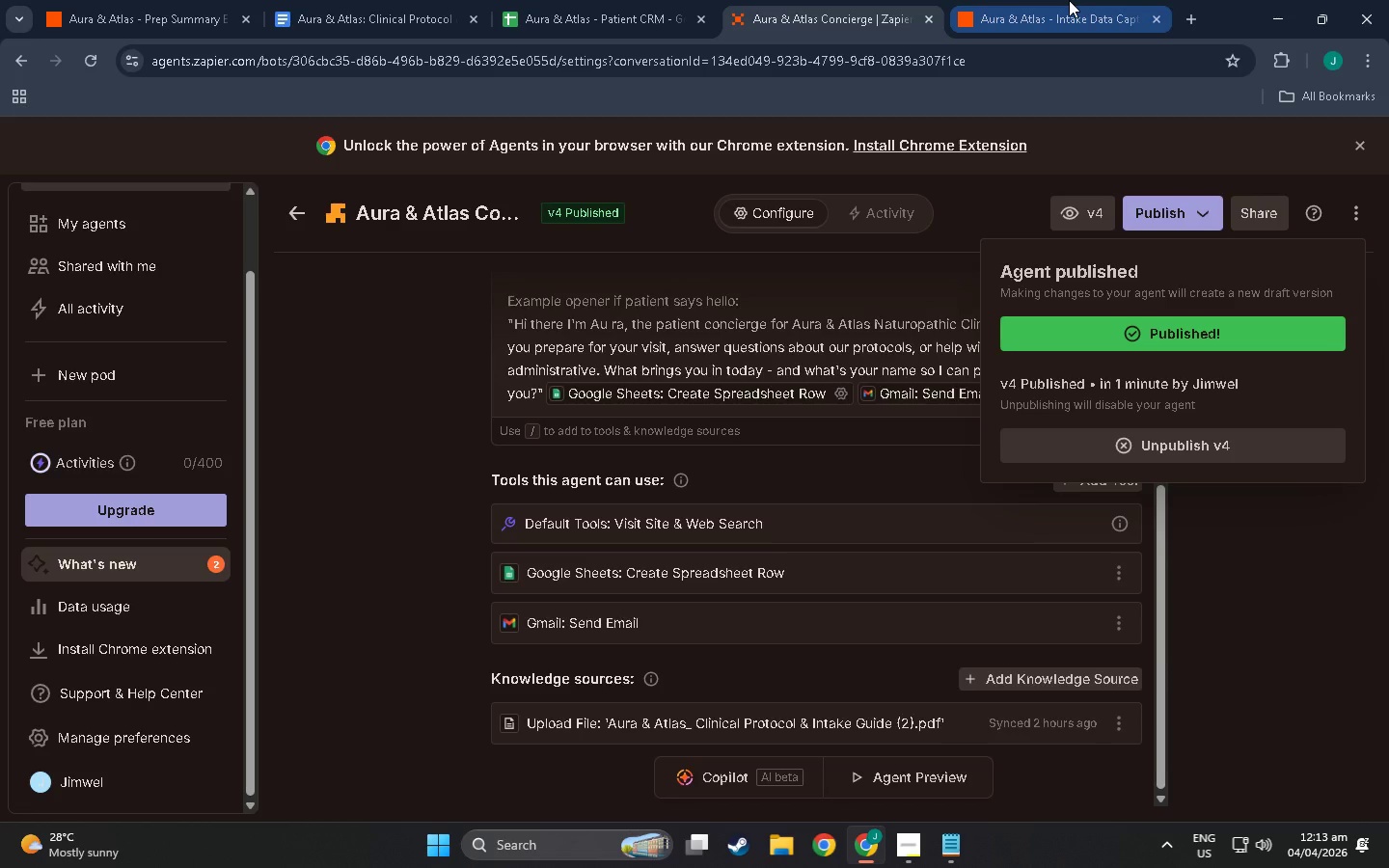 
left_click([1069, 0])
 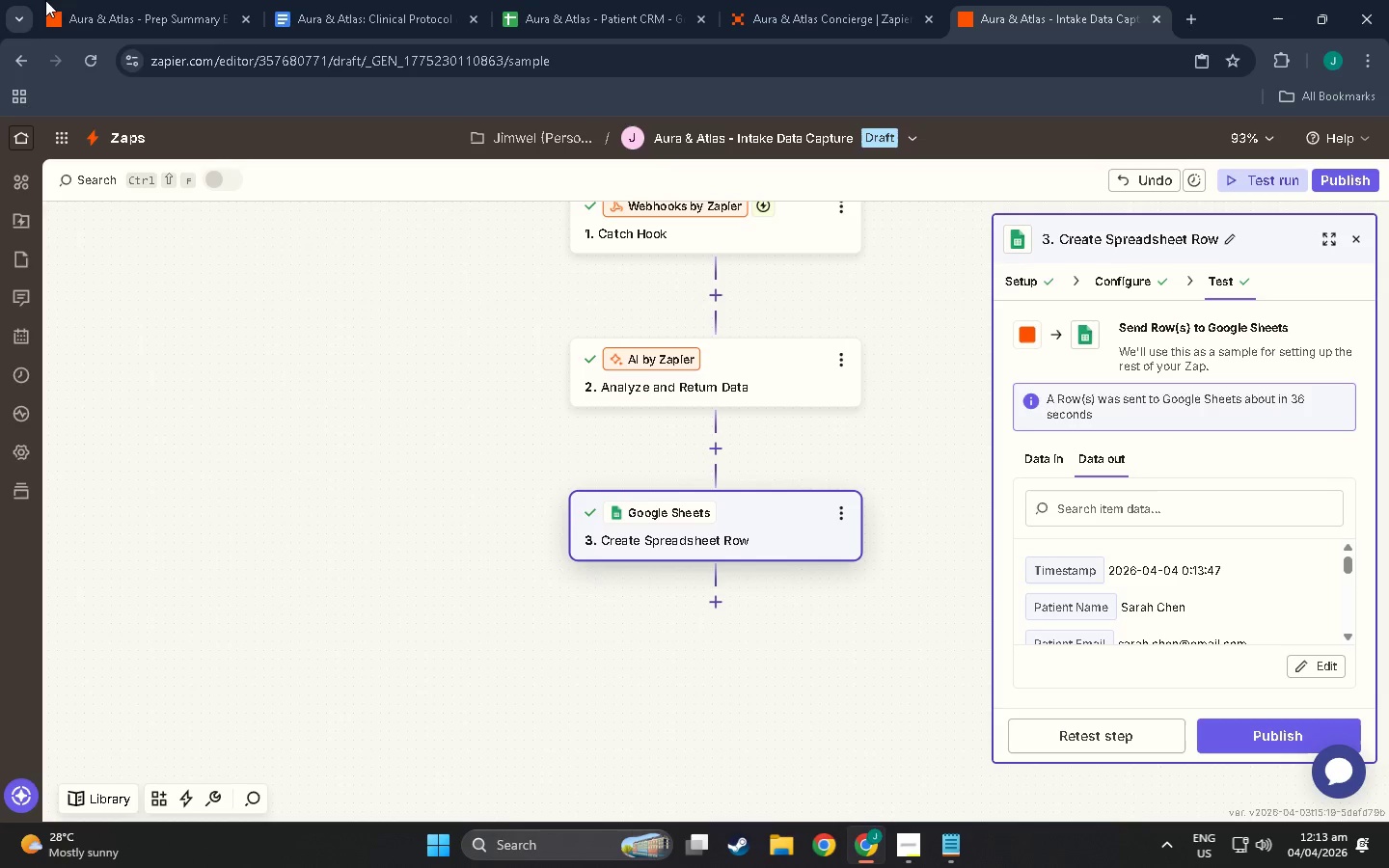 
left_click([136, 0])
 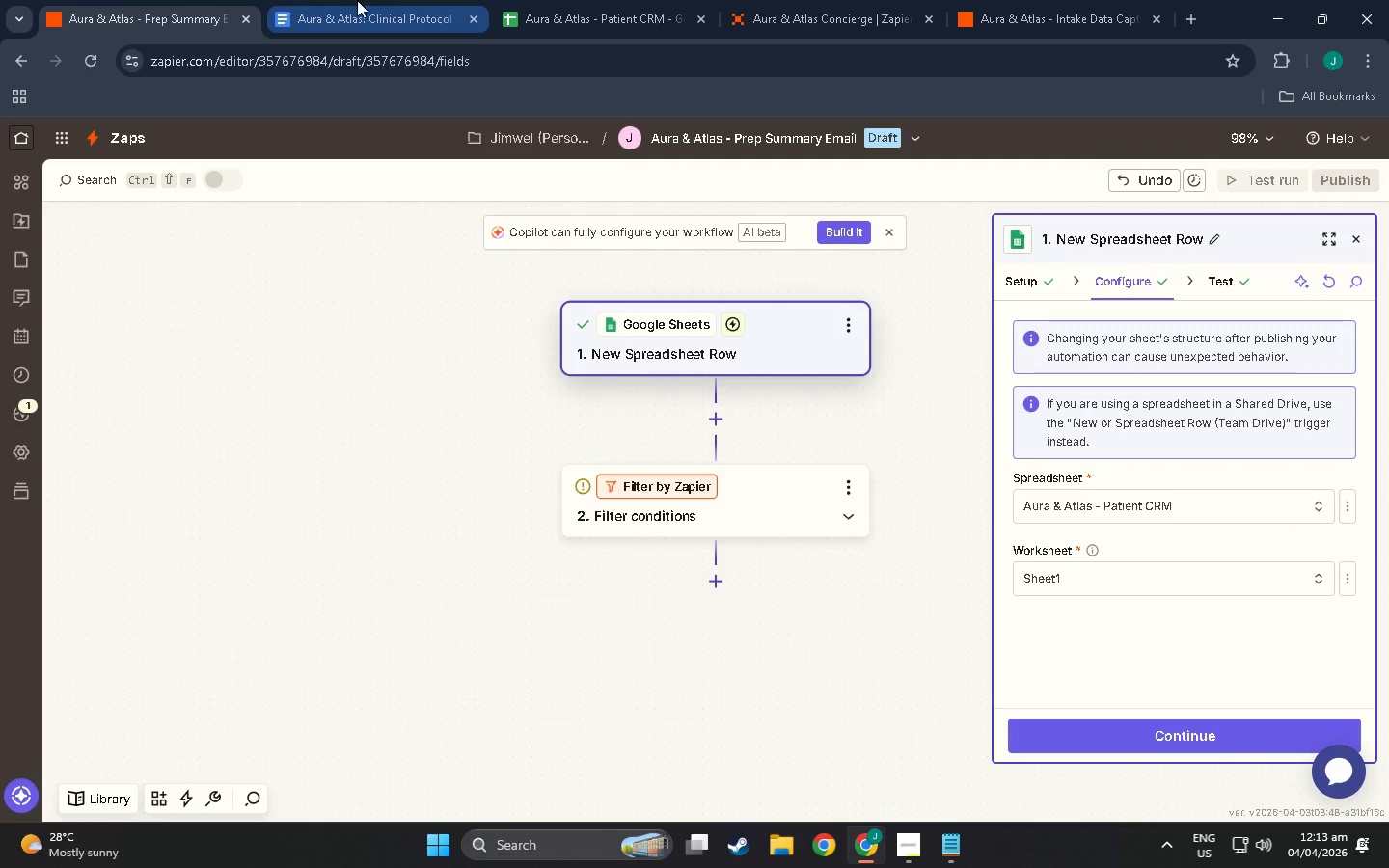 
left_click([359, 0])
 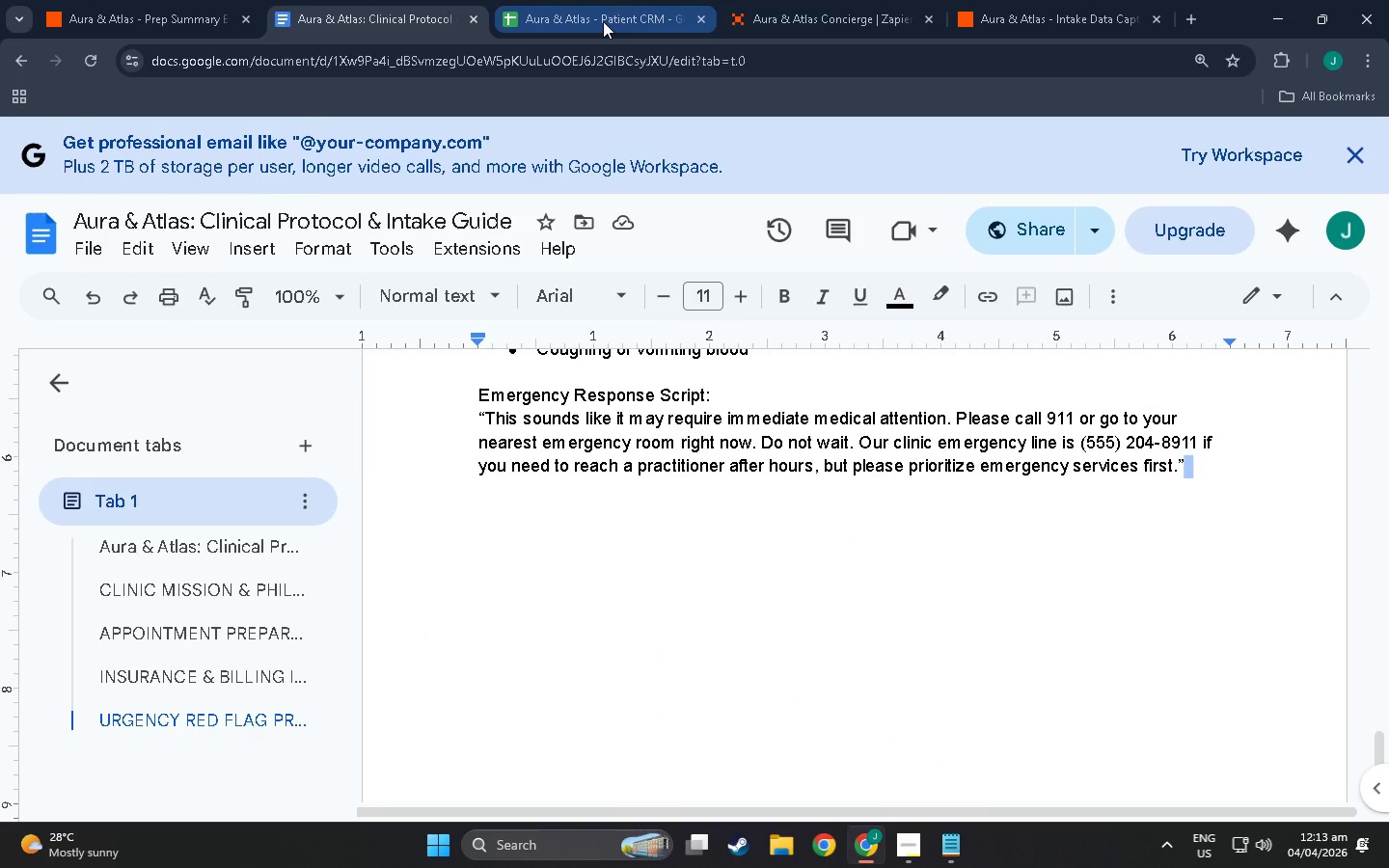 
left_click([603, 21])
 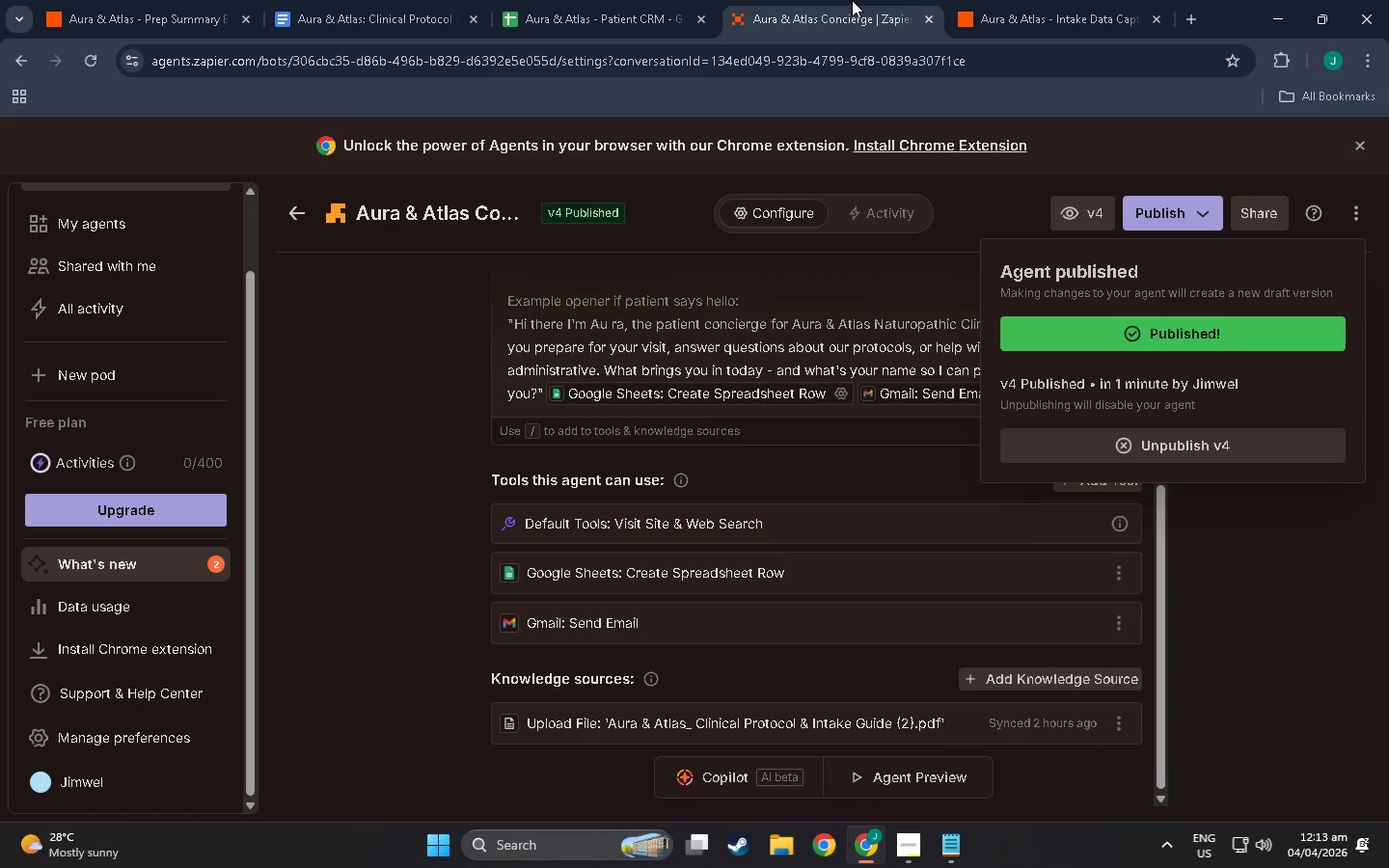 
double_click([1026, 16])
 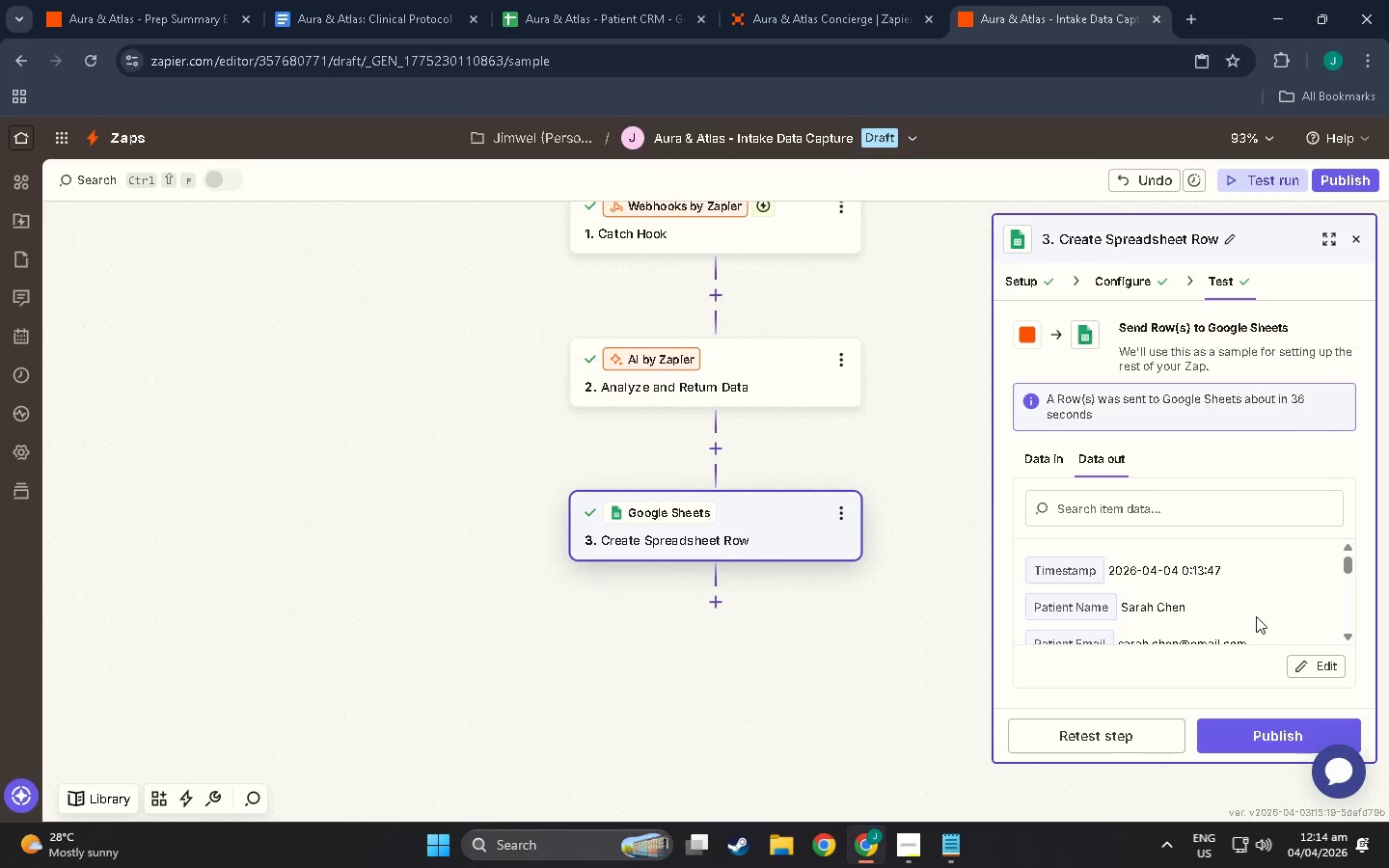 
wait(6.02)
 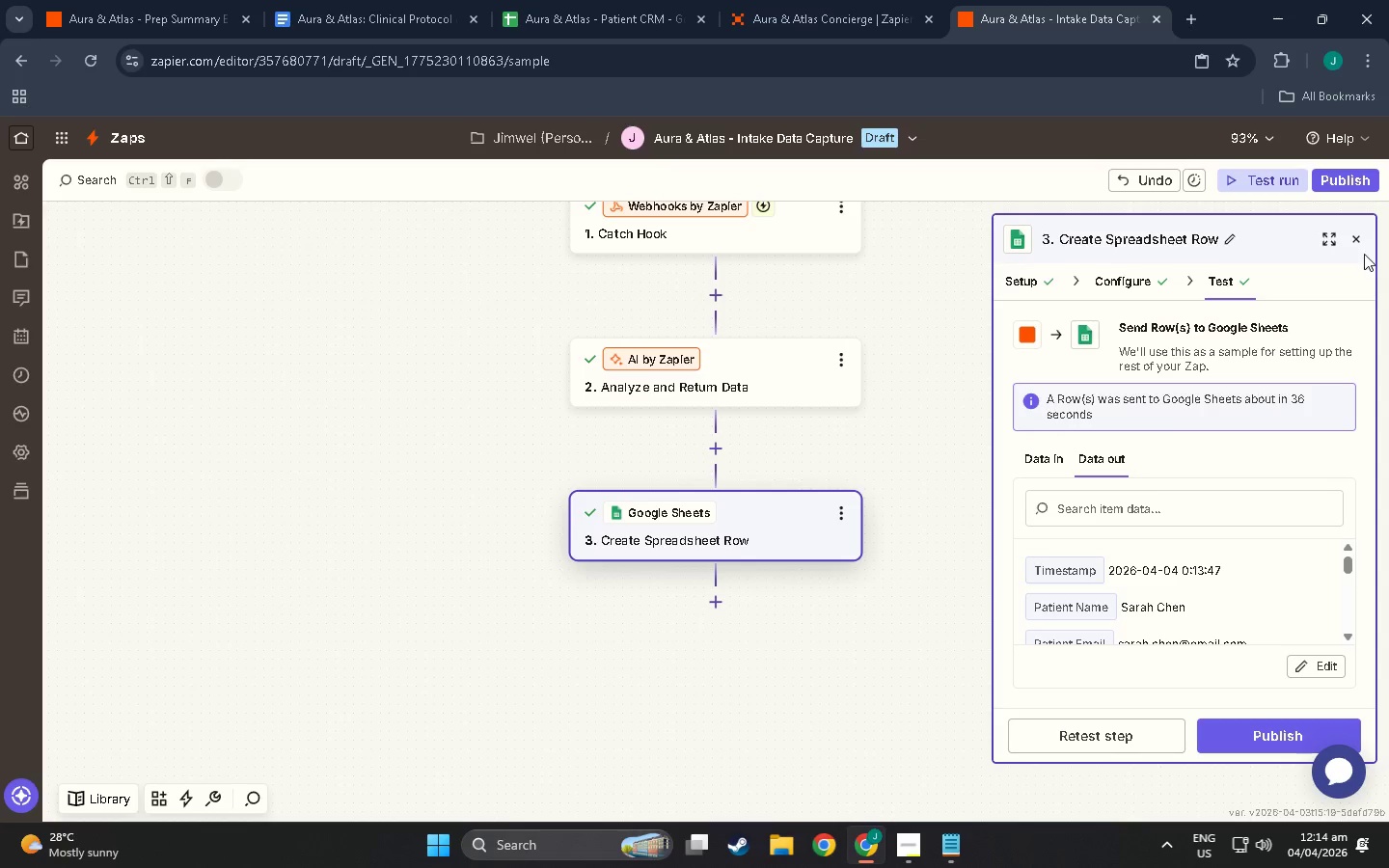 
left_click([1351, 239])
 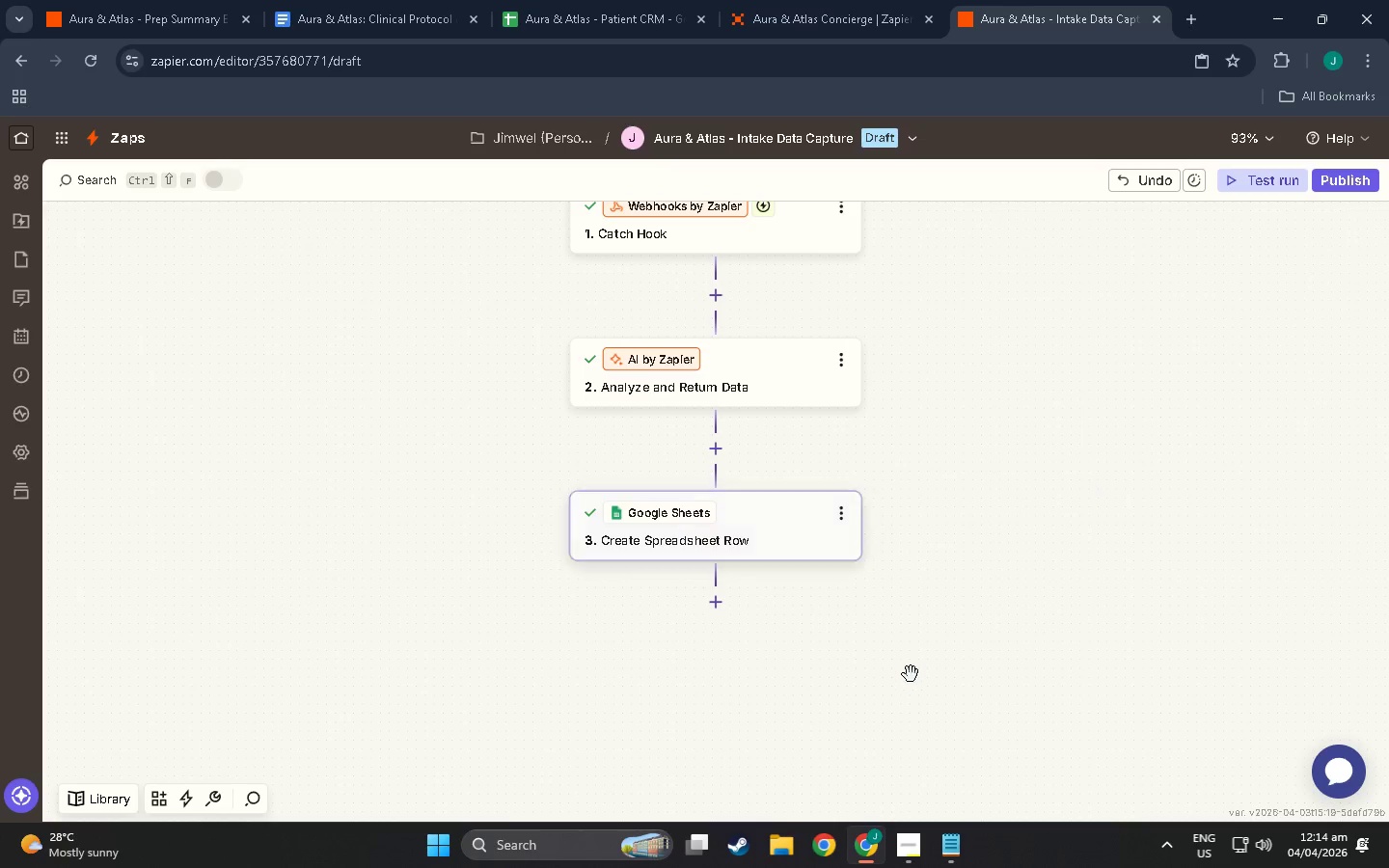 
left_click([942, 598])
 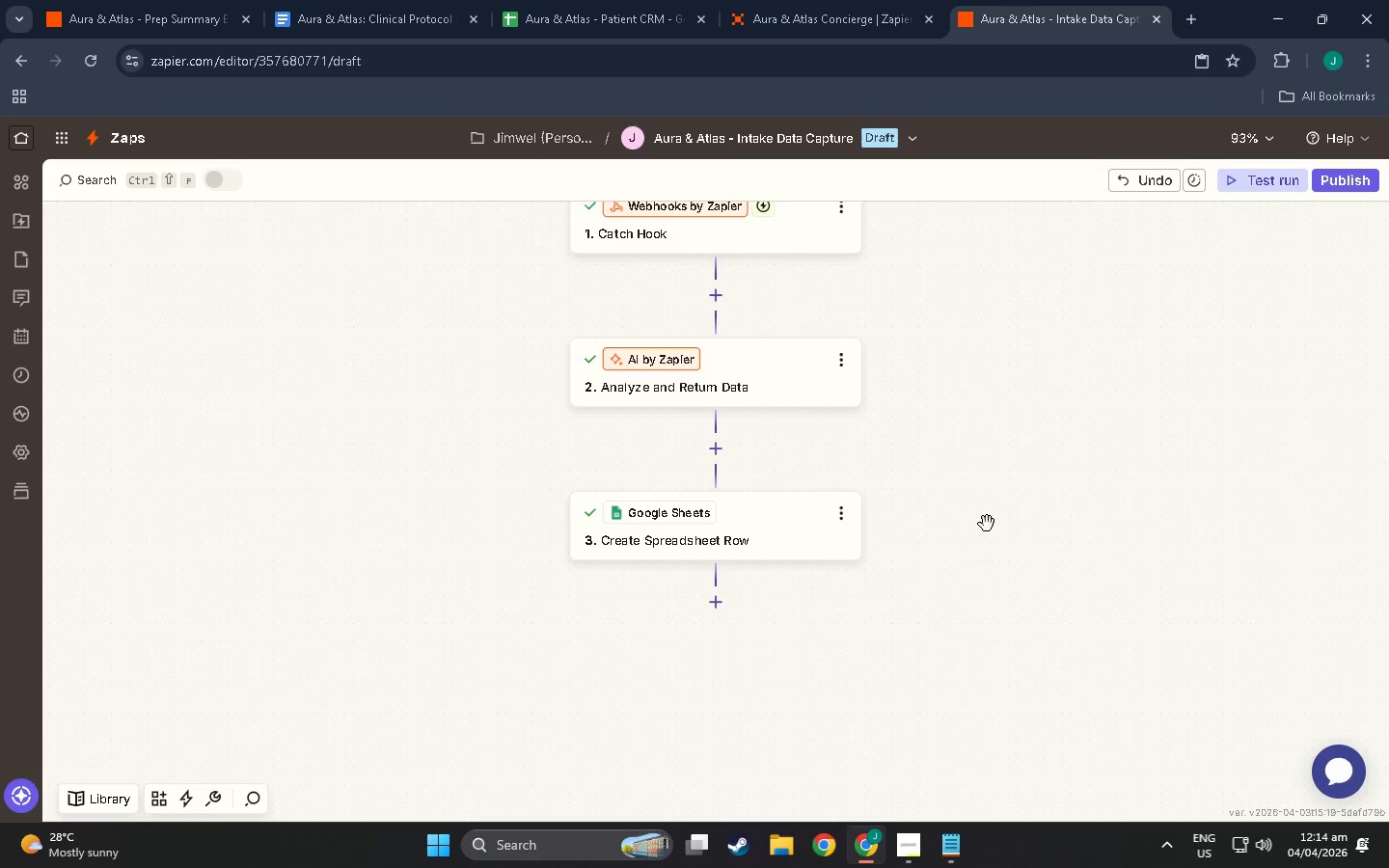 
scroll: coordinate [941, 596], scroll_direction: up, amount: 7.0
 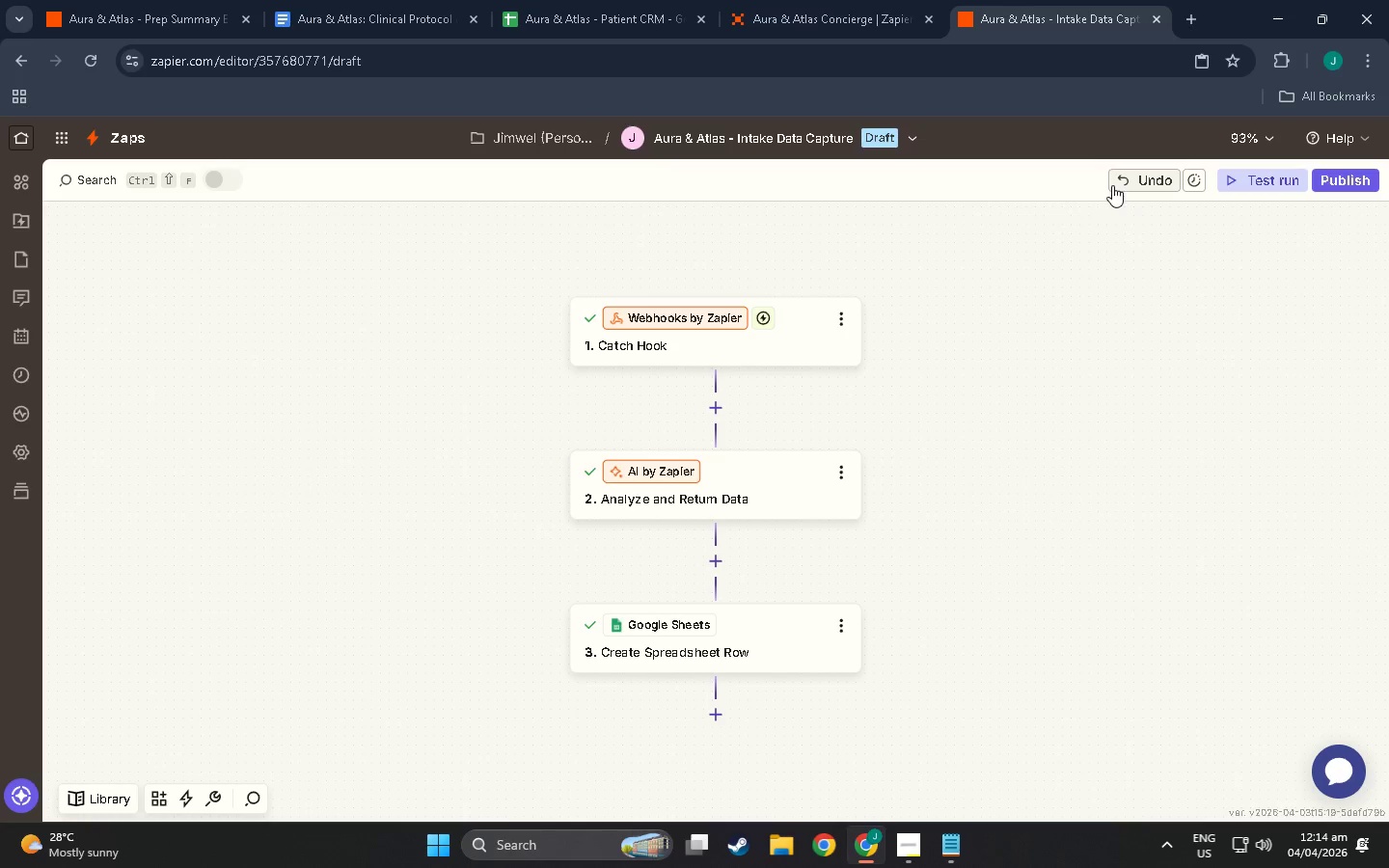 
wait(5.39)
 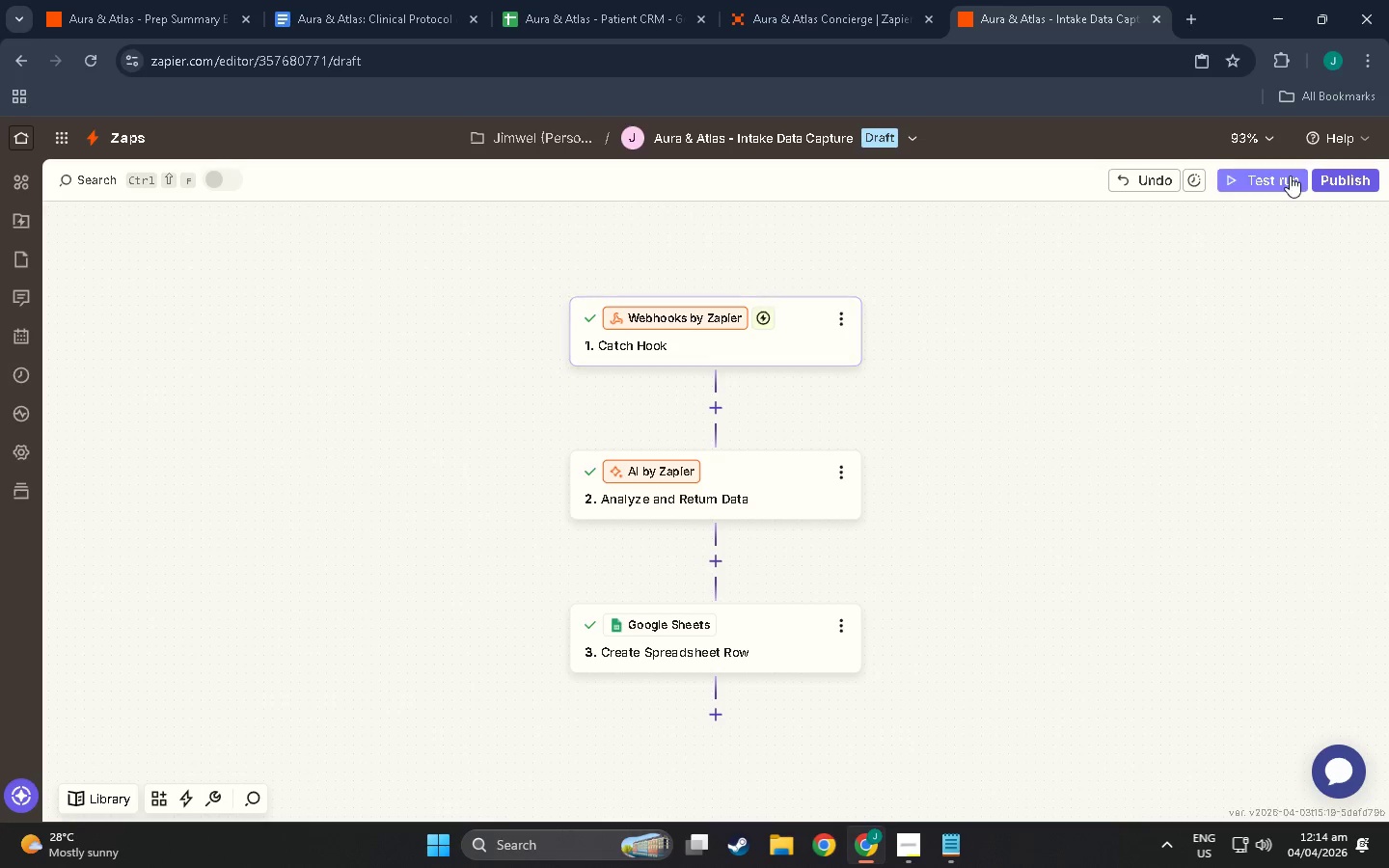 
left_click([67, 136])
 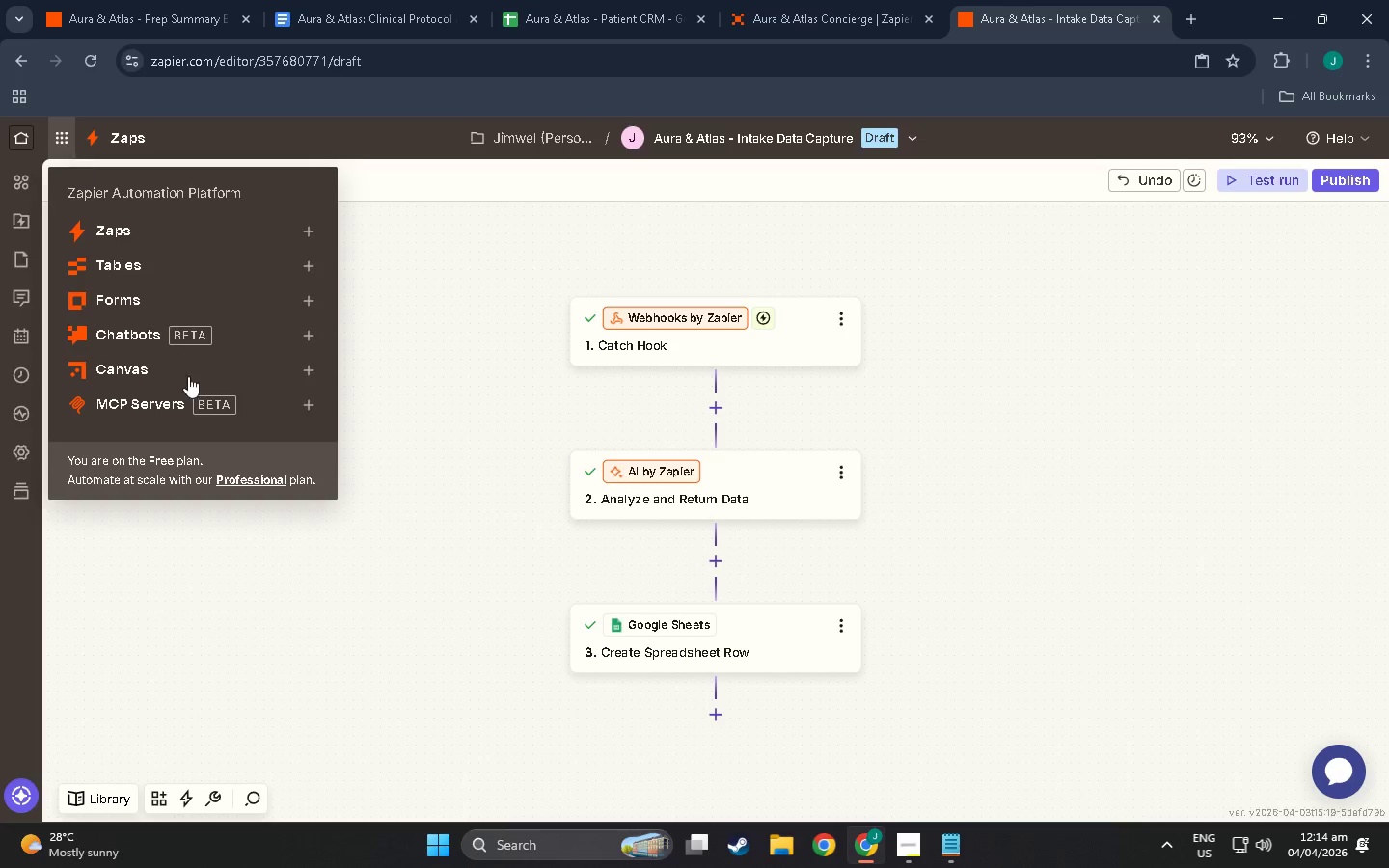 
left_click([354, 686])
 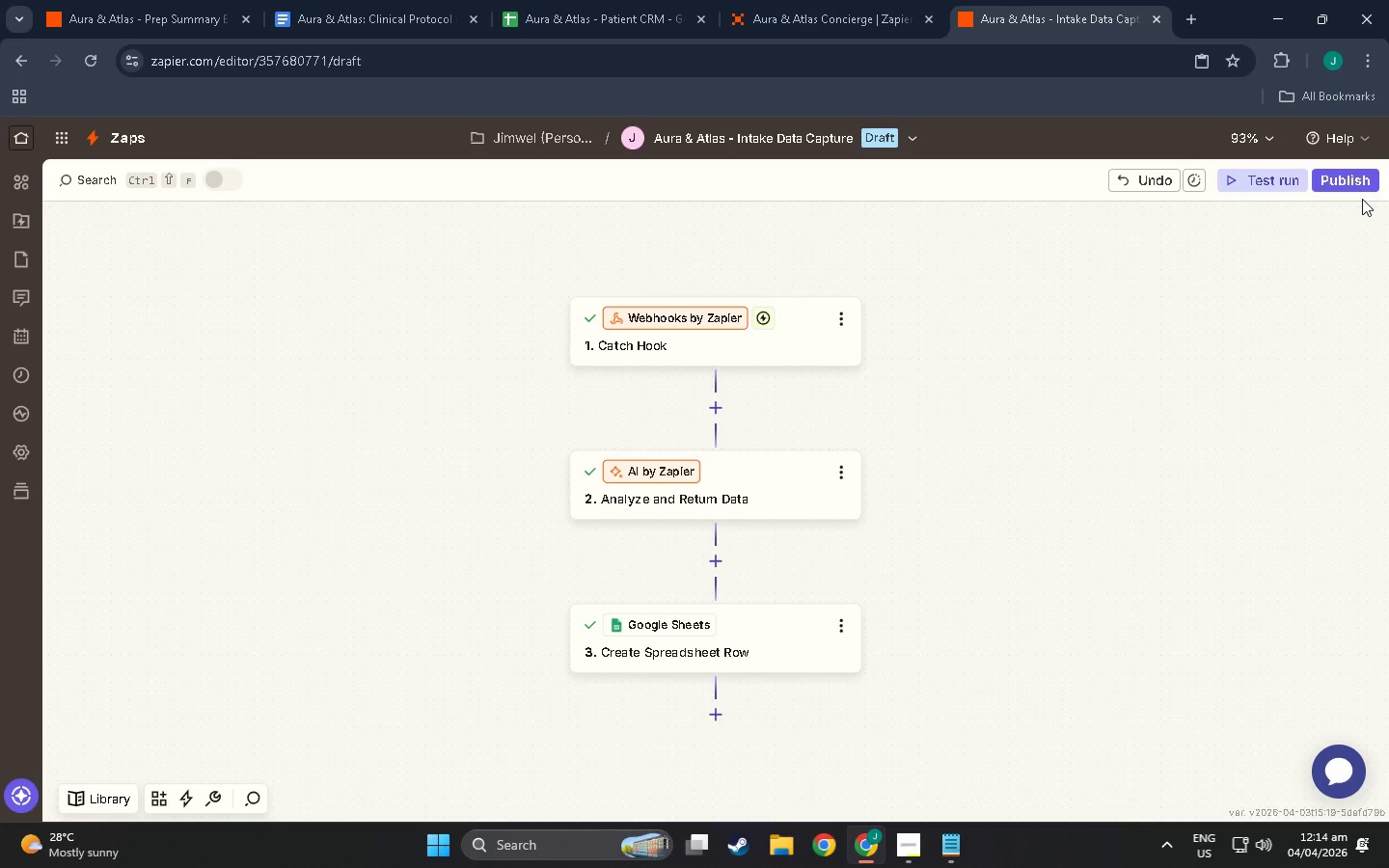 
left_click([1362, 199])
 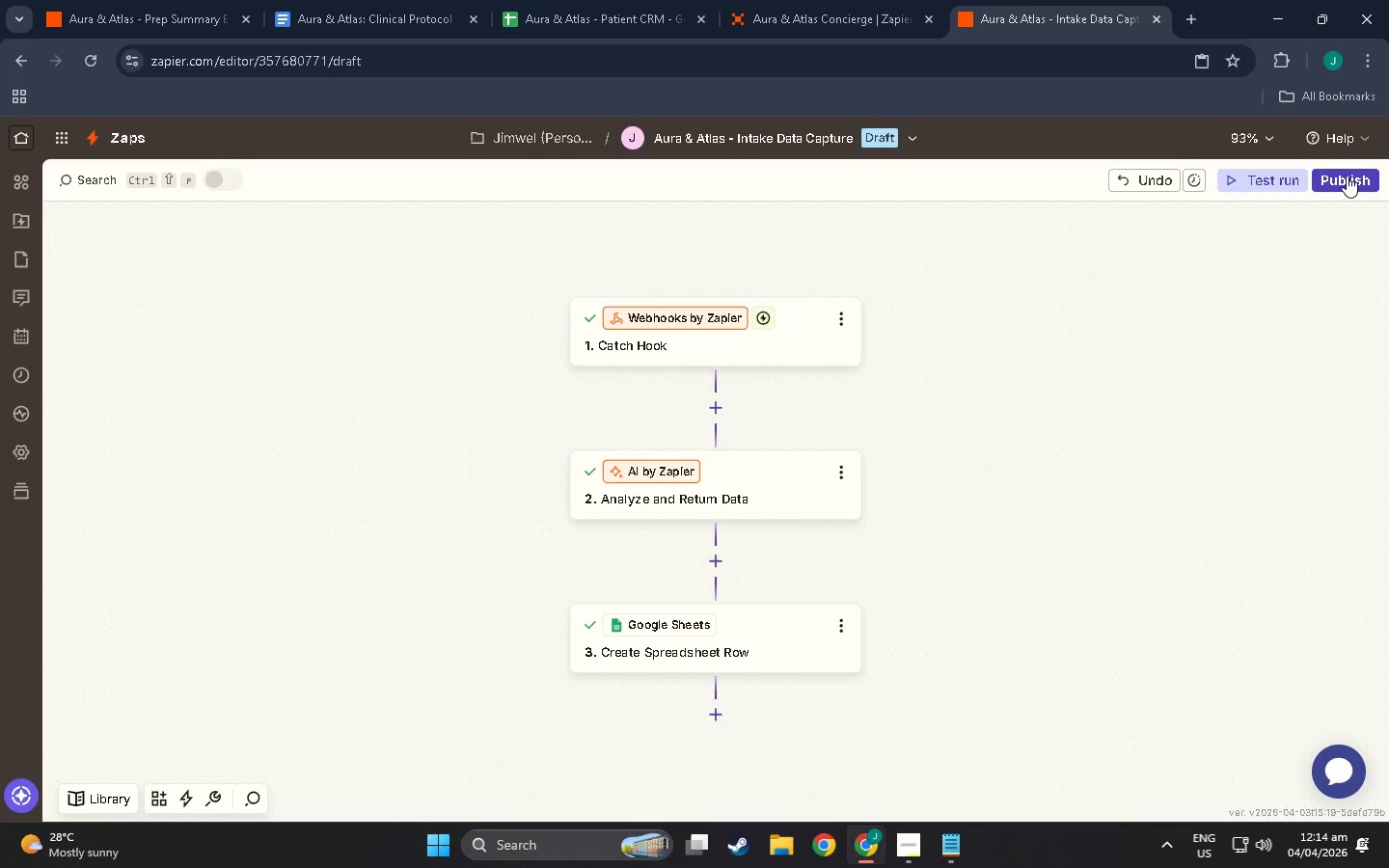 
double_click([1347, 176])
 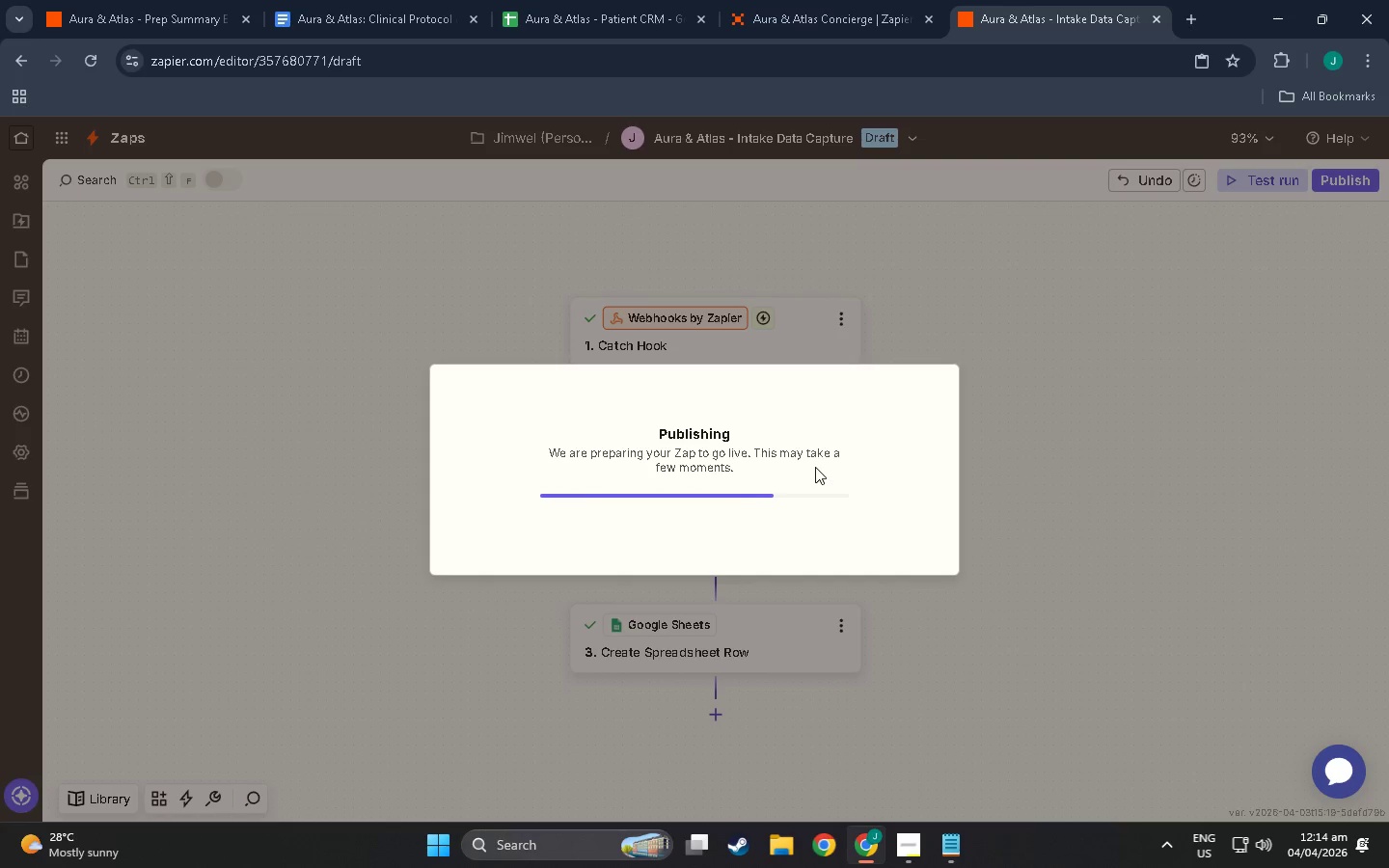 
wait(8.97)
 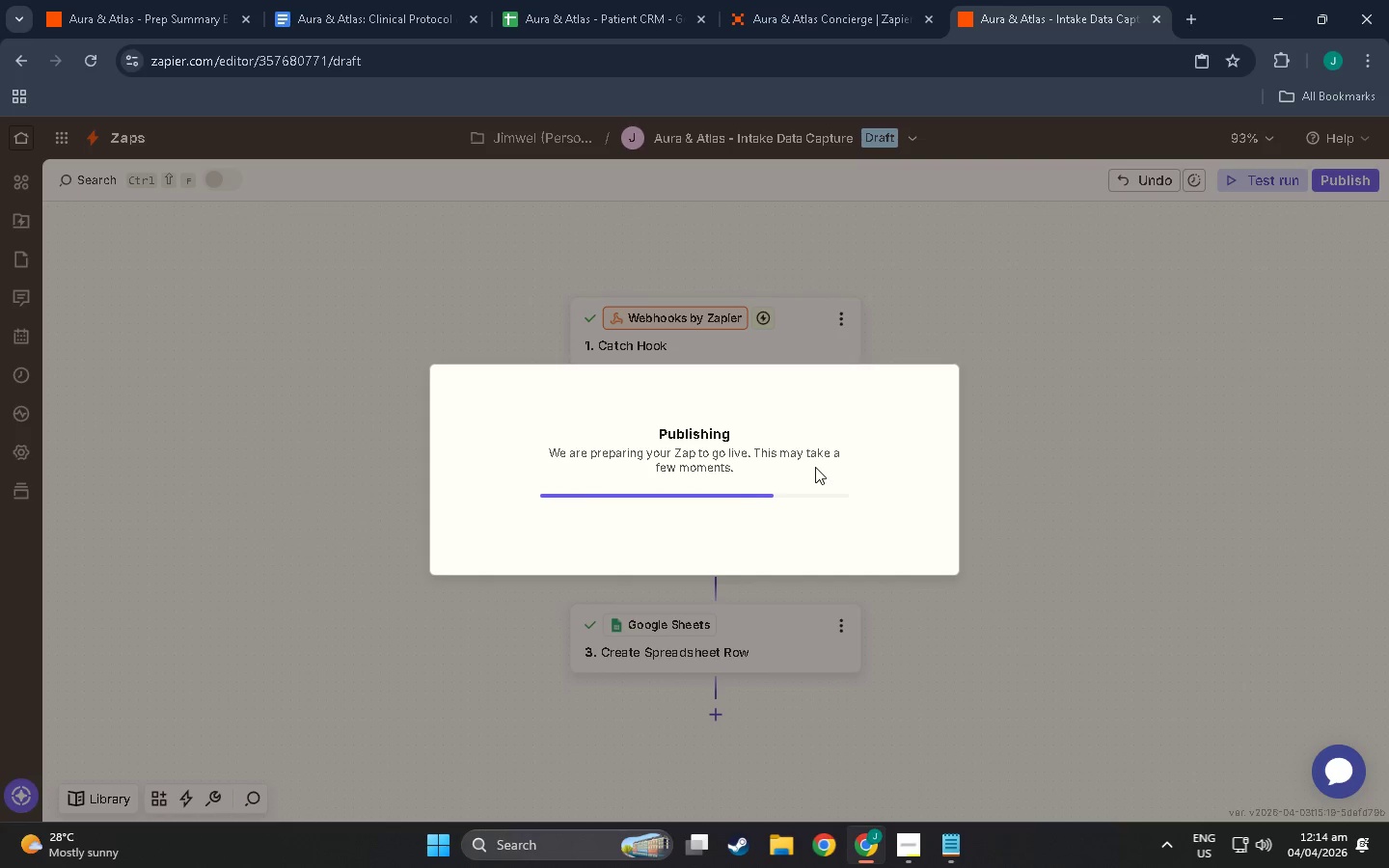 
left_click([952, 160])
 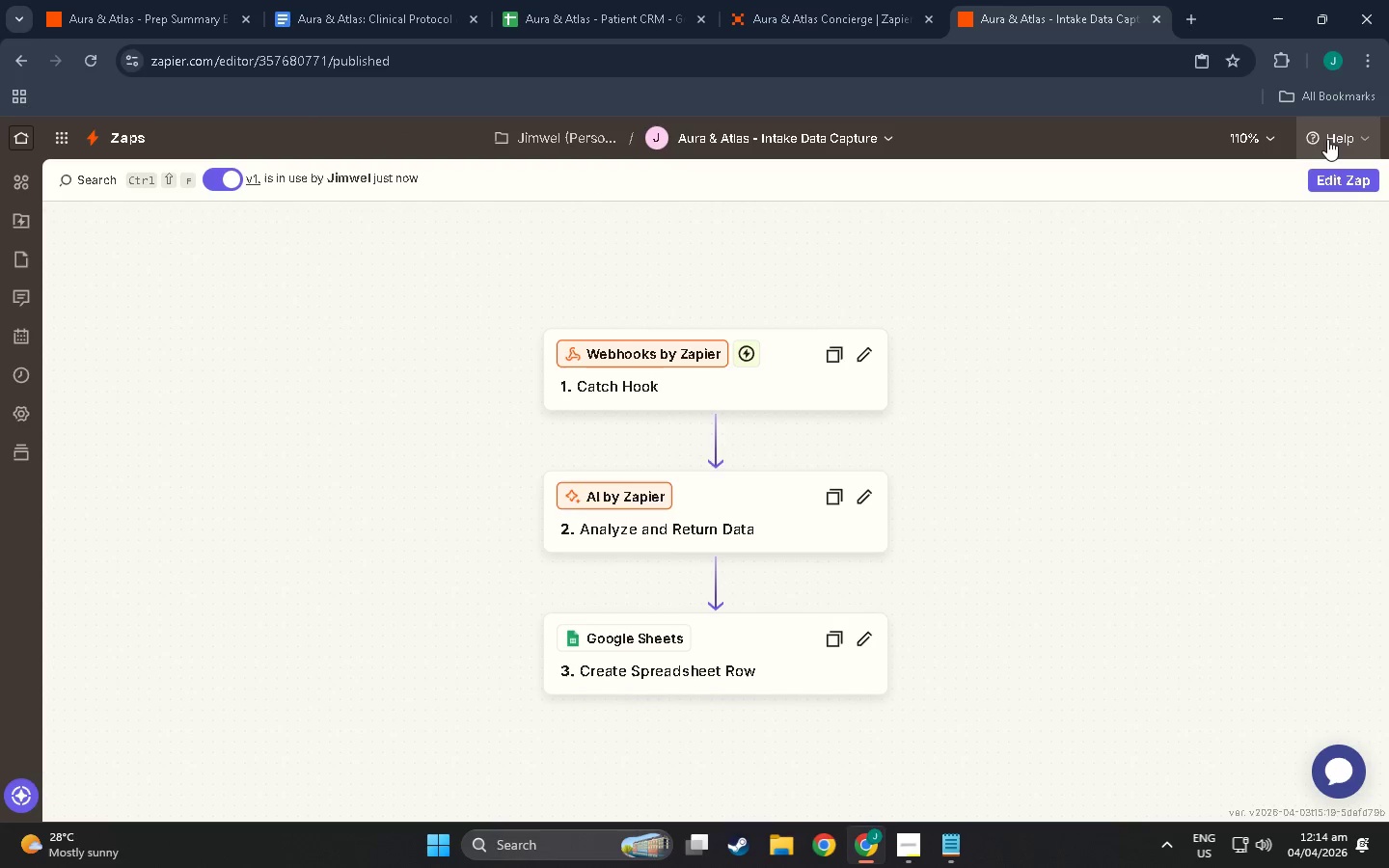 
left_click([1340, 139])
 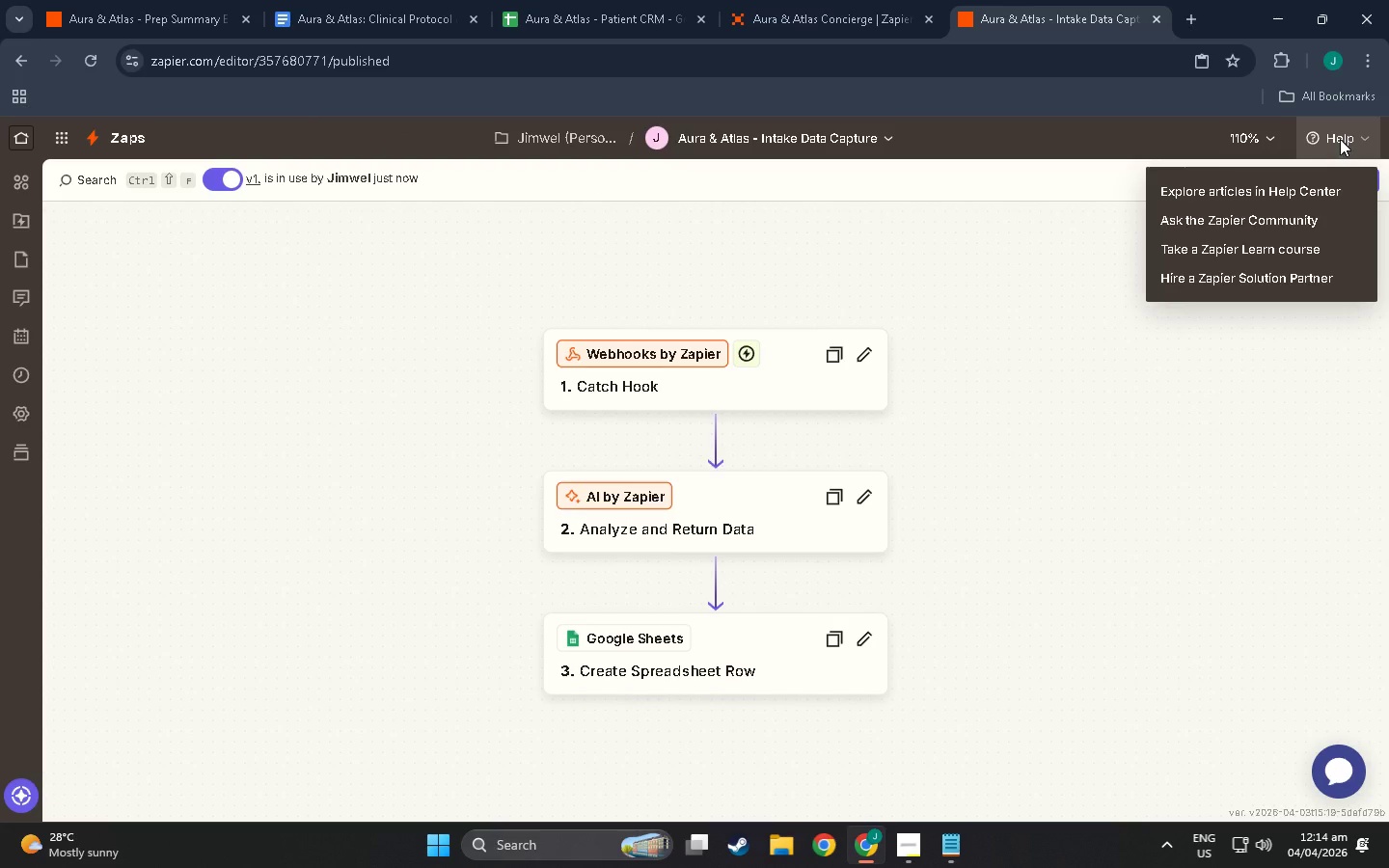 
left_click([1340, 139])
 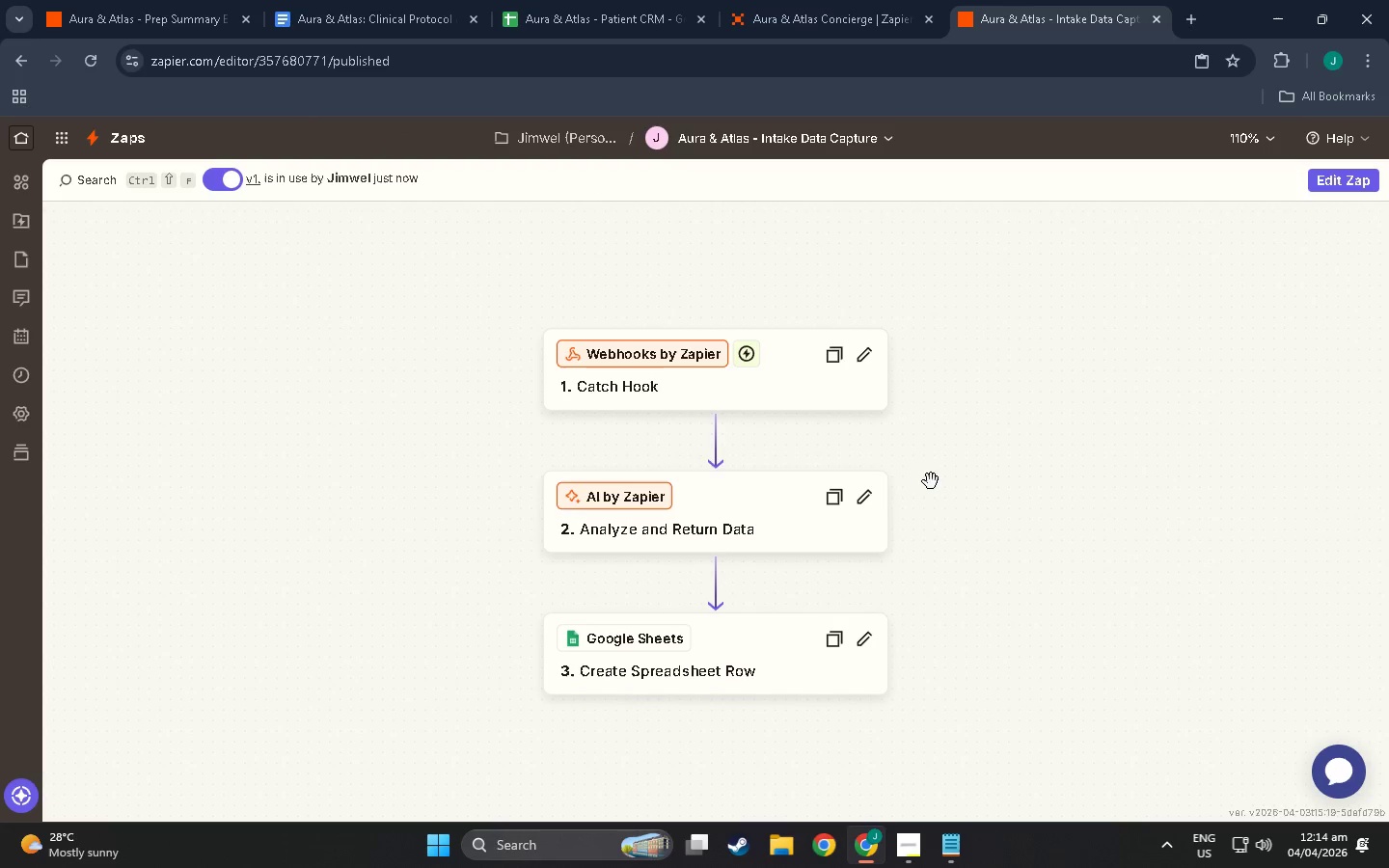 
scroll: coordinate [10, 267], scroll_direction: down, amount: 5.0
 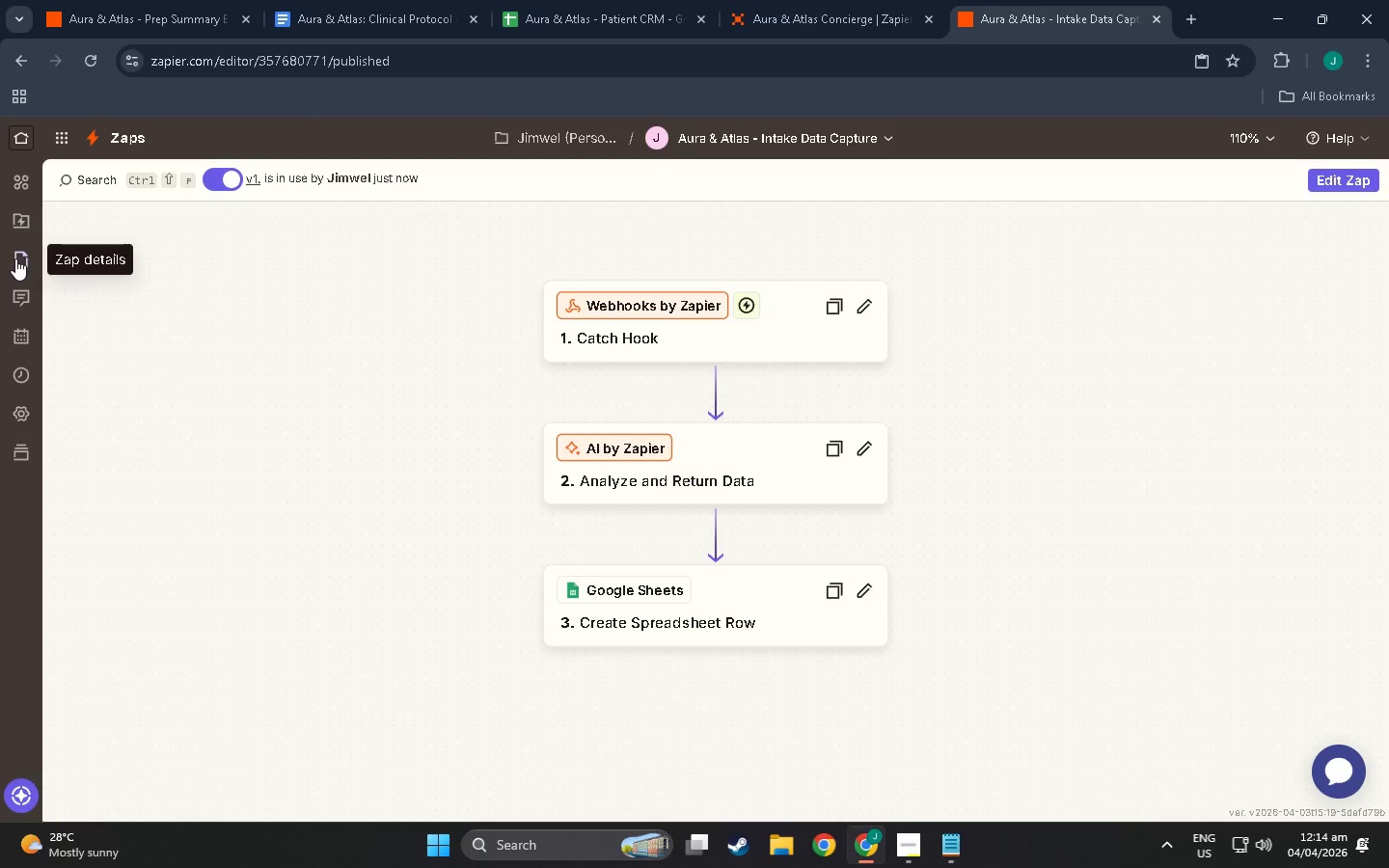 
left_click([20, 258])
 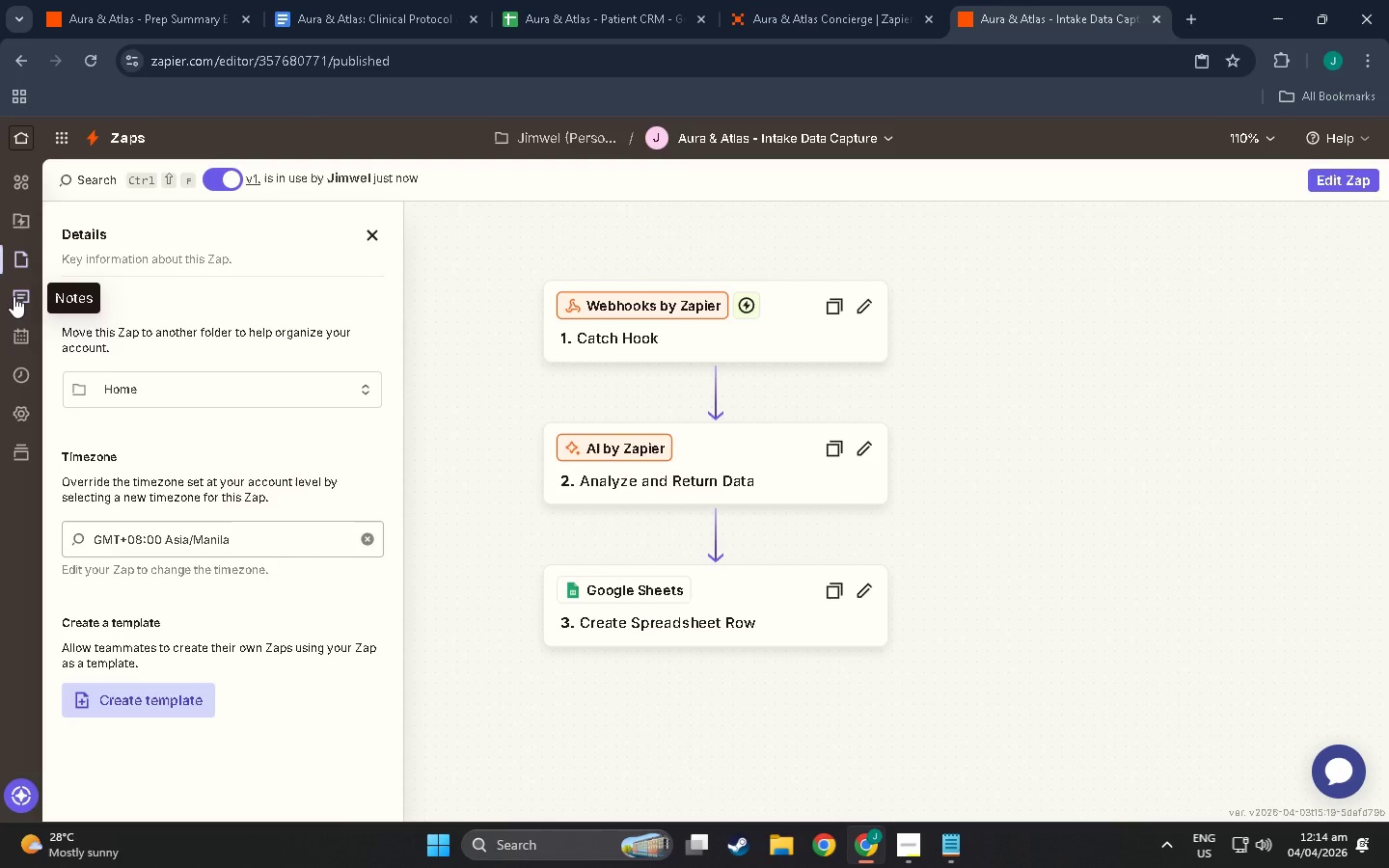 
left_click([14, 296])
 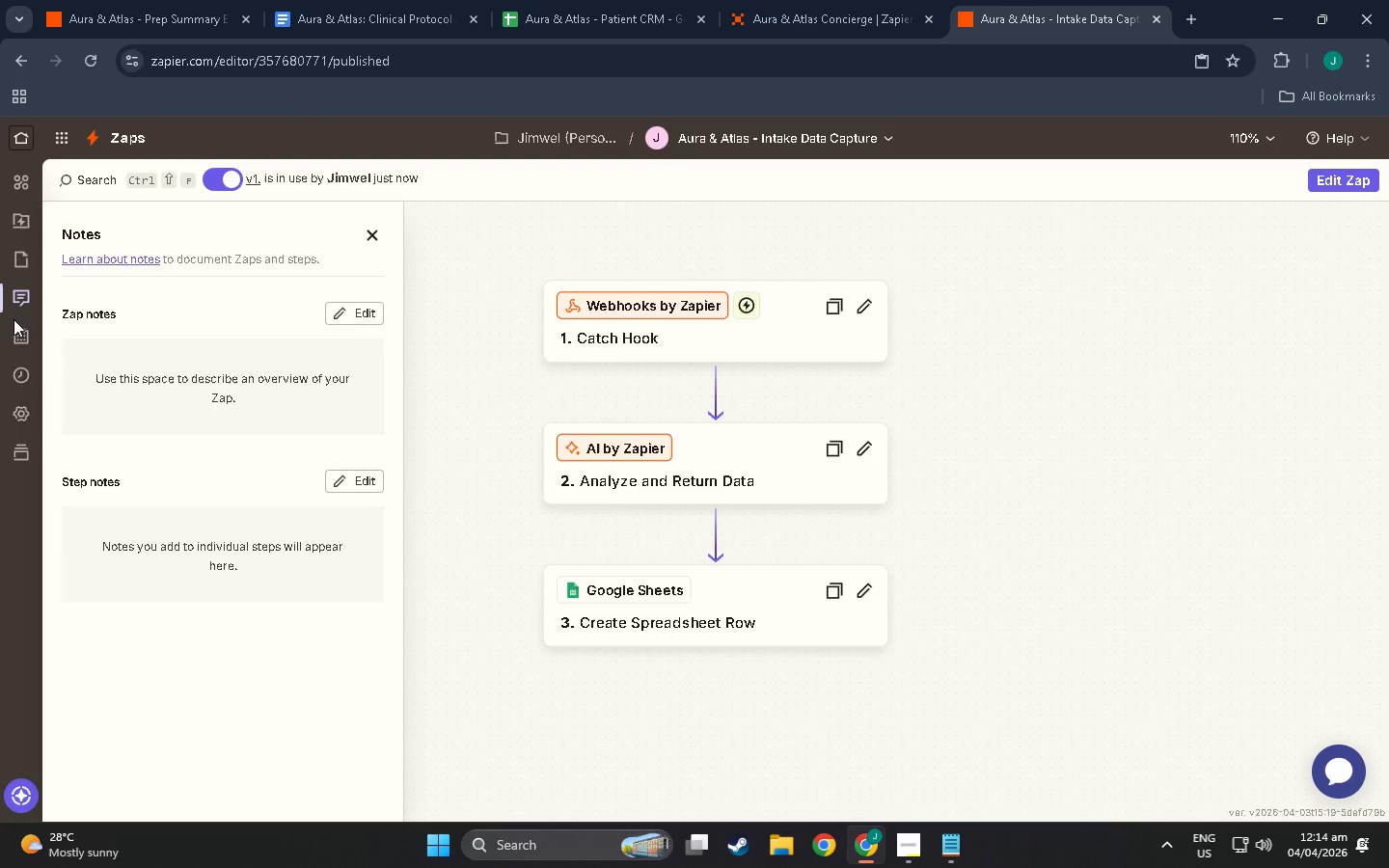 
left_click([14, 328])
 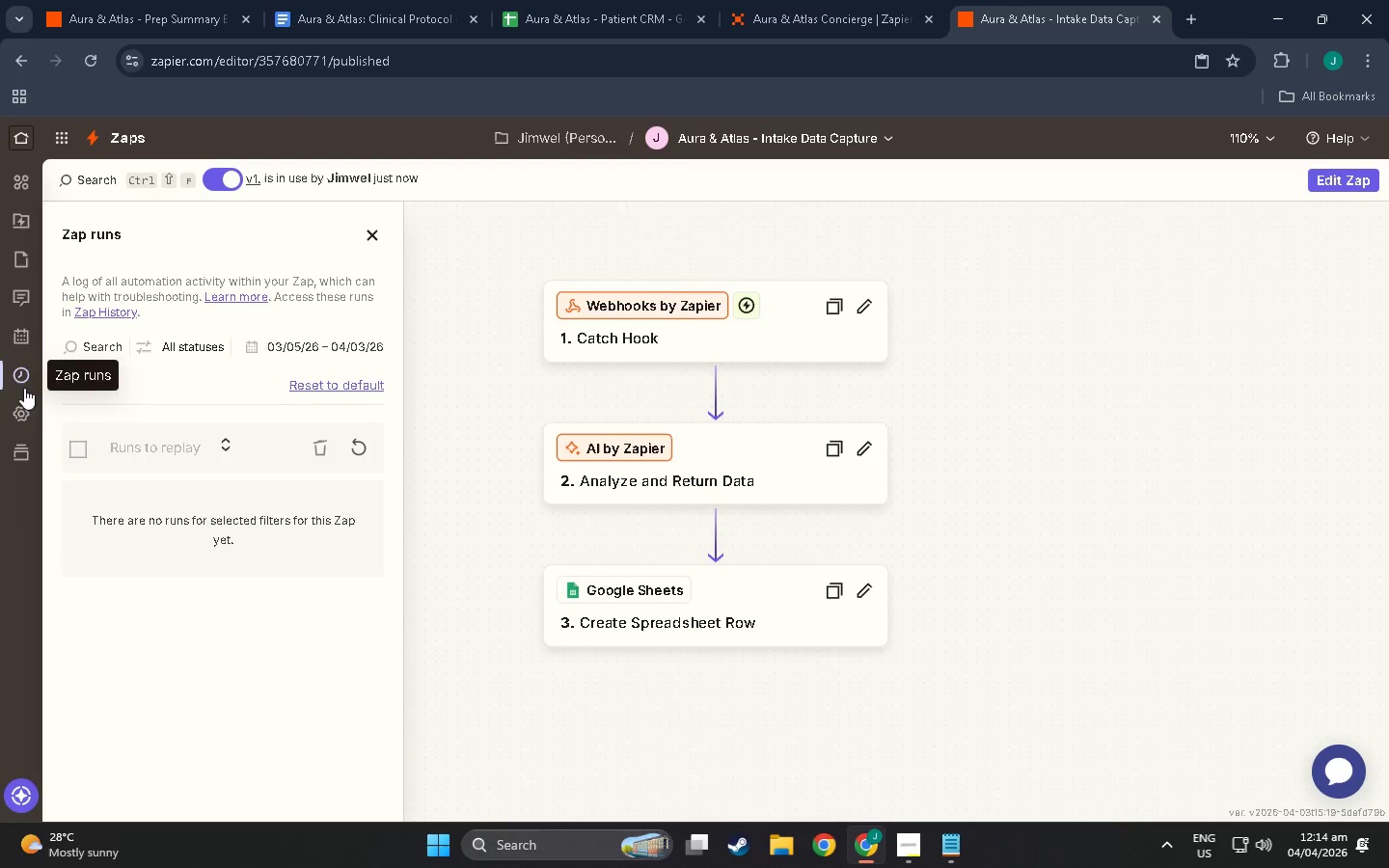 
double_click([31, 413])
 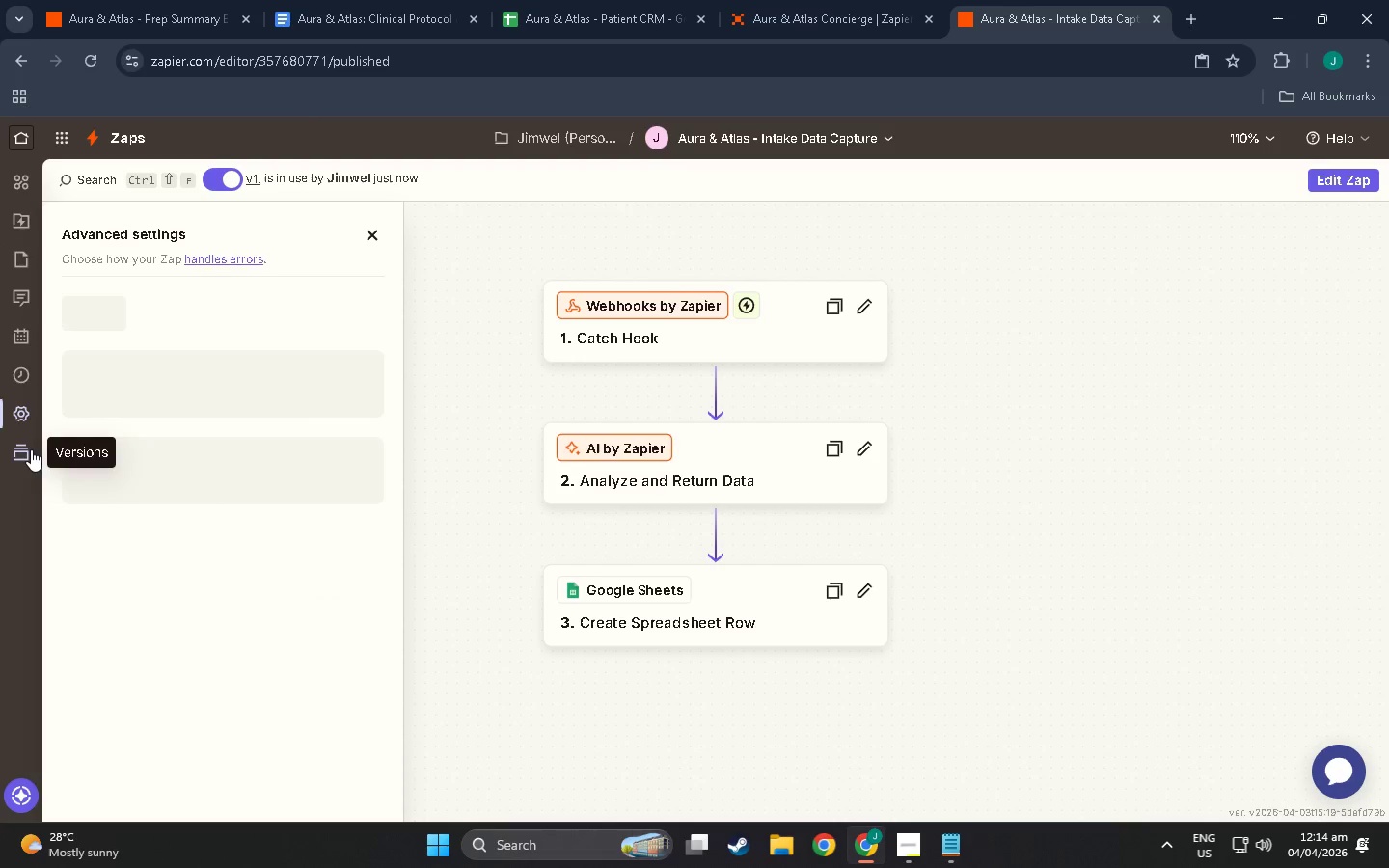 
triple_click([31, 449])
 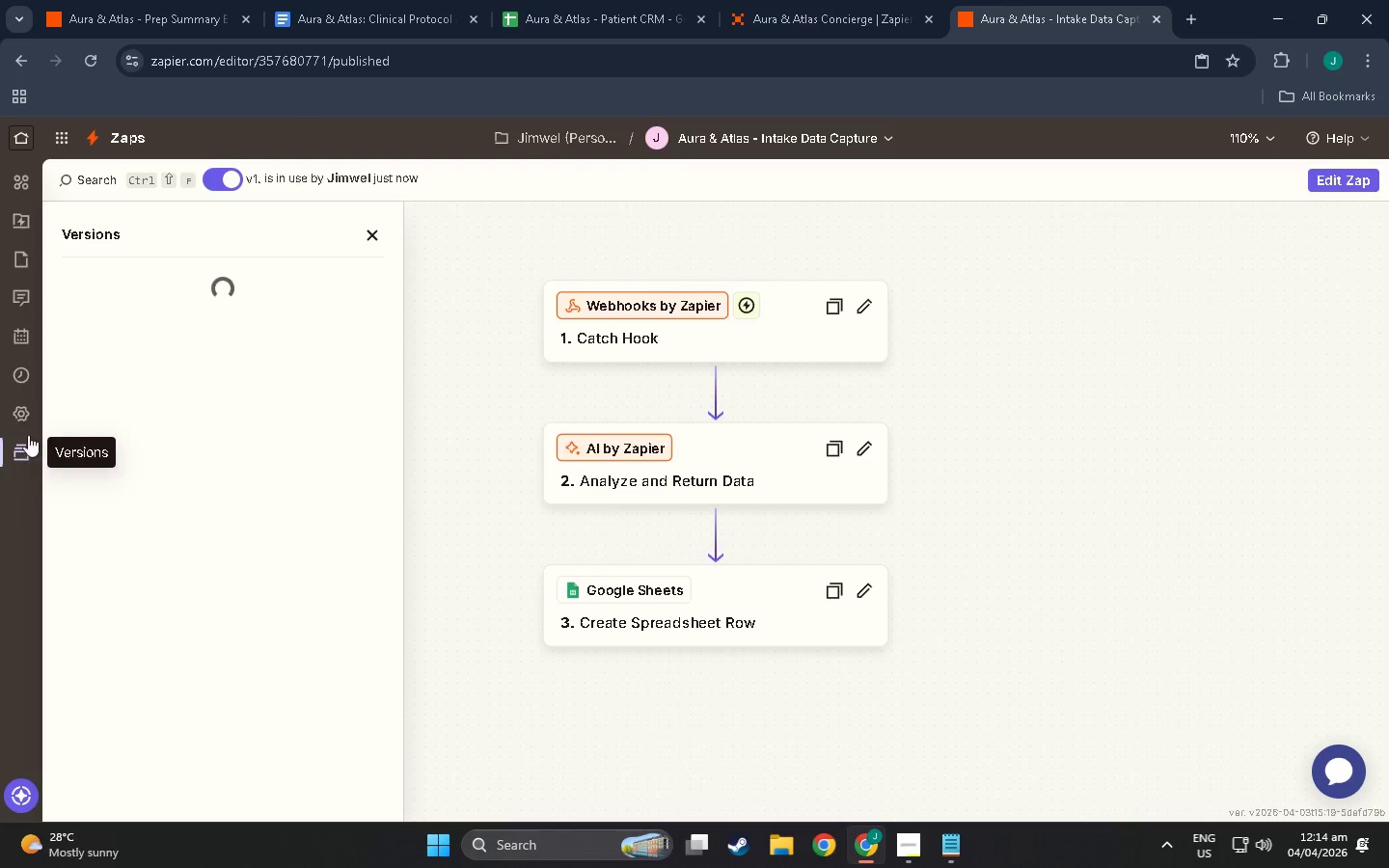 
triple_click([28, 420])
 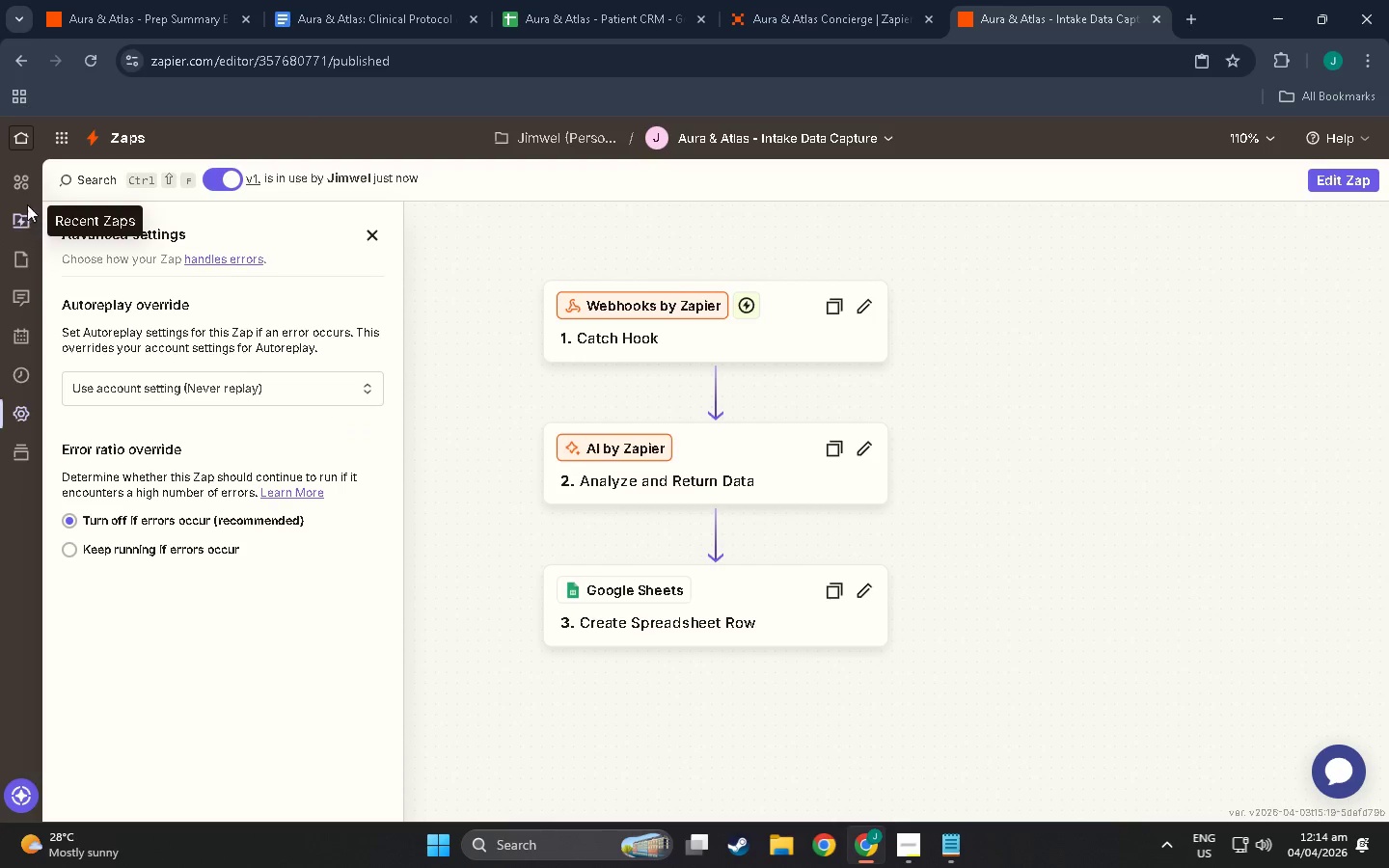 
left_click([21, 178])
 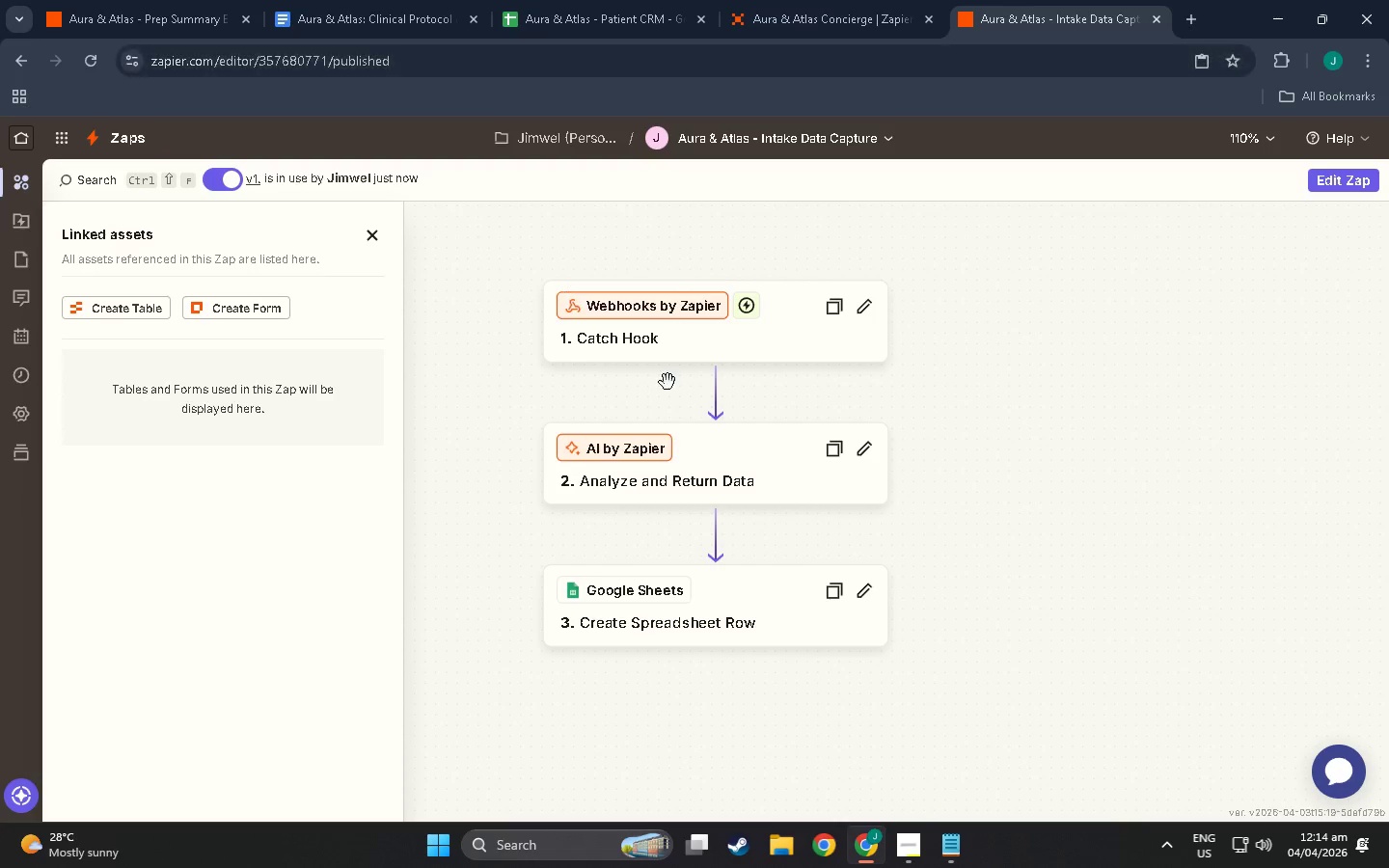 
left_click([446, 68])
 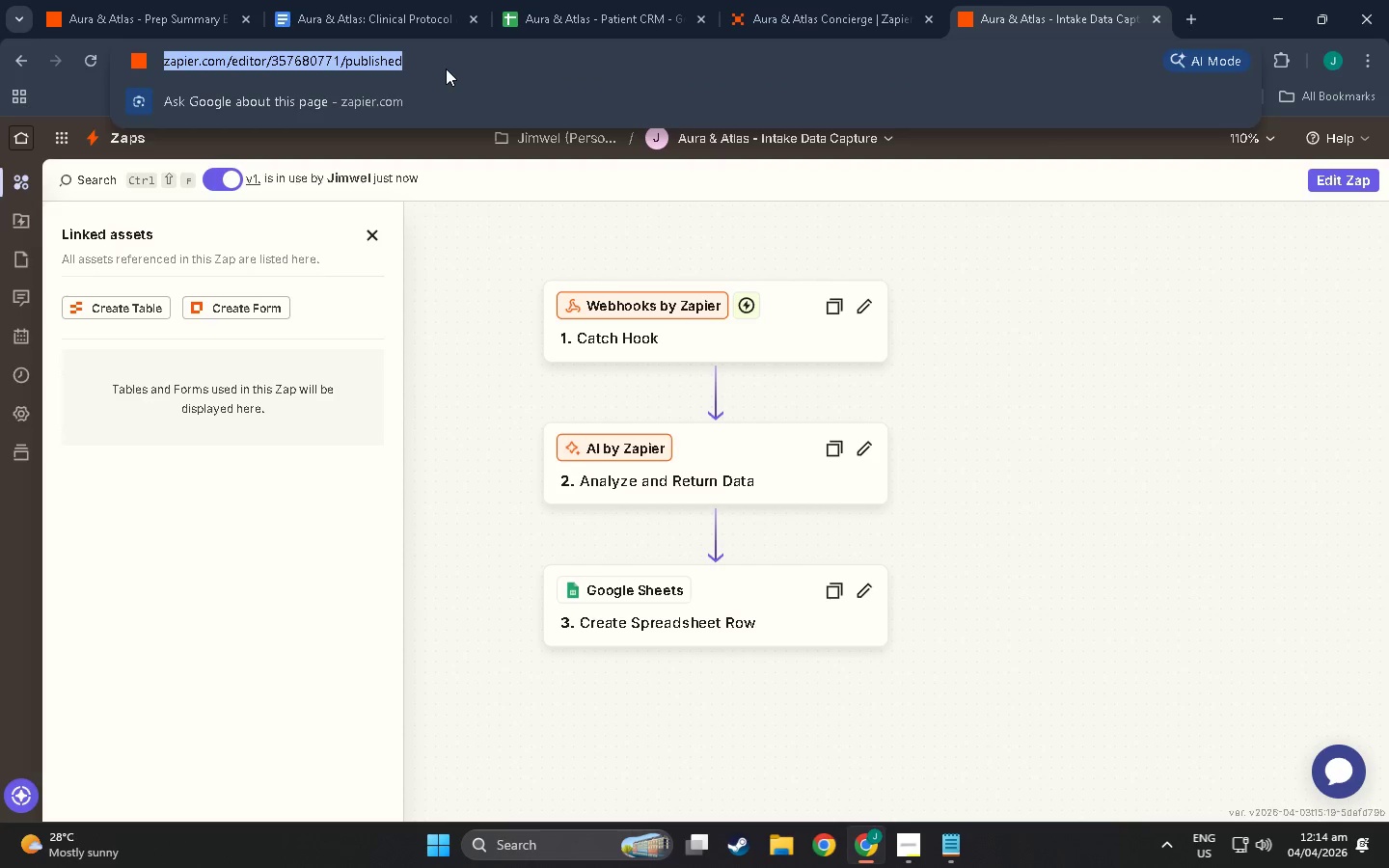 